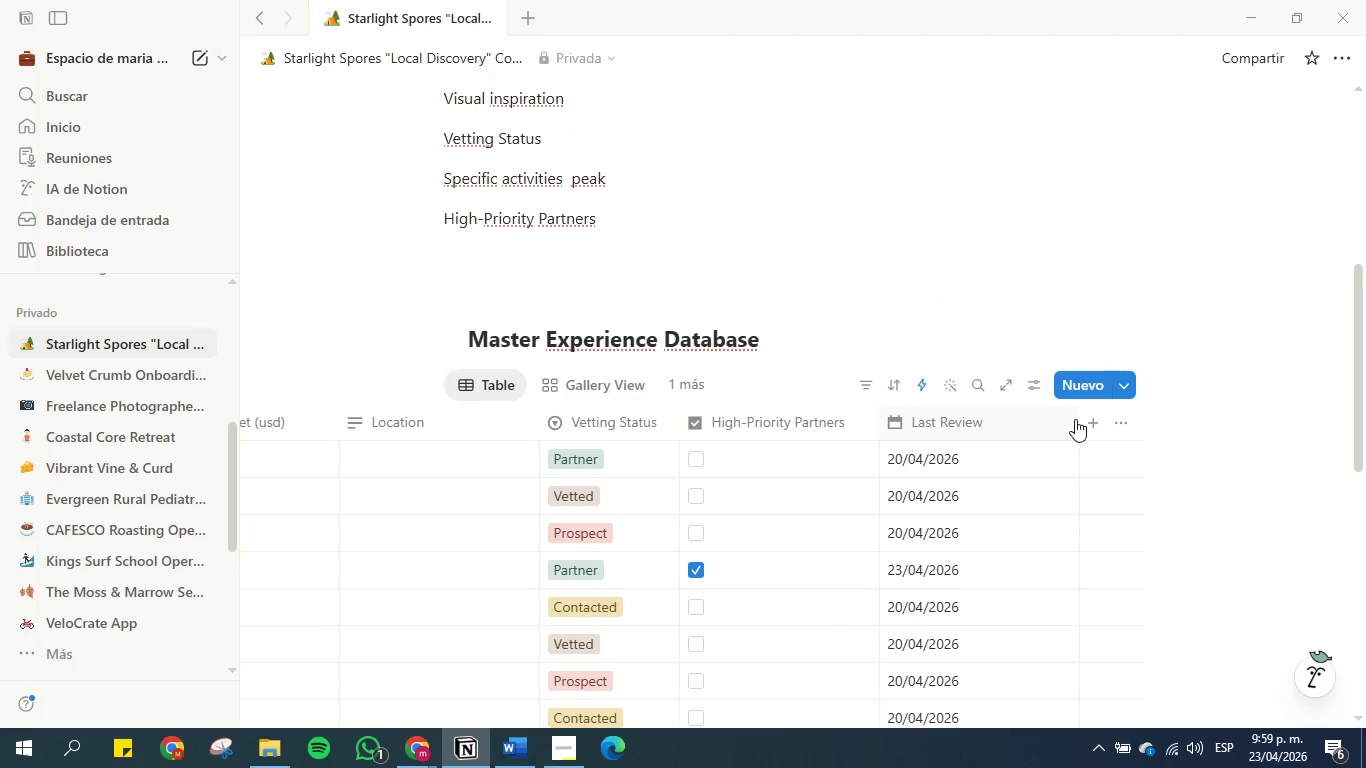 
left_click_drag(start_coordinate=[1077, 420], to_coordinate=[992, 423])
 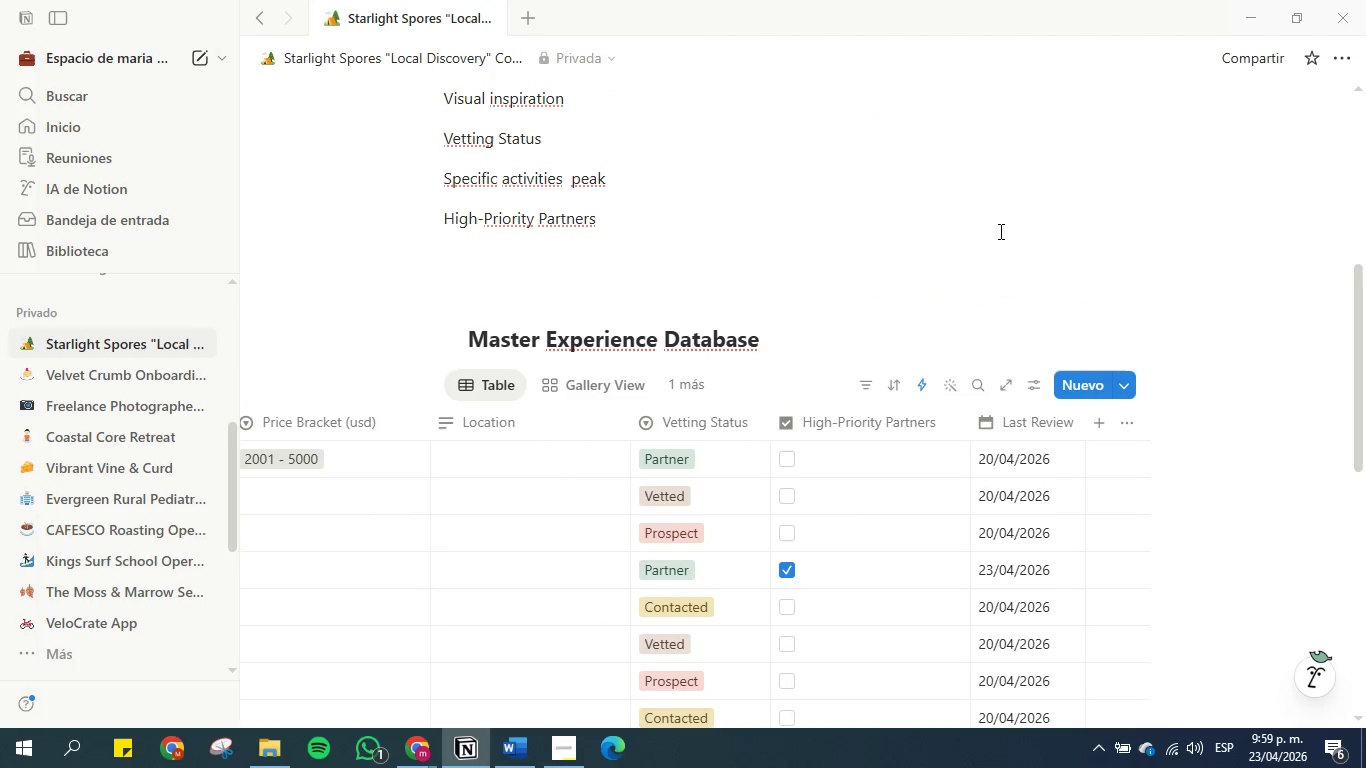 
left_click([999, 230])
 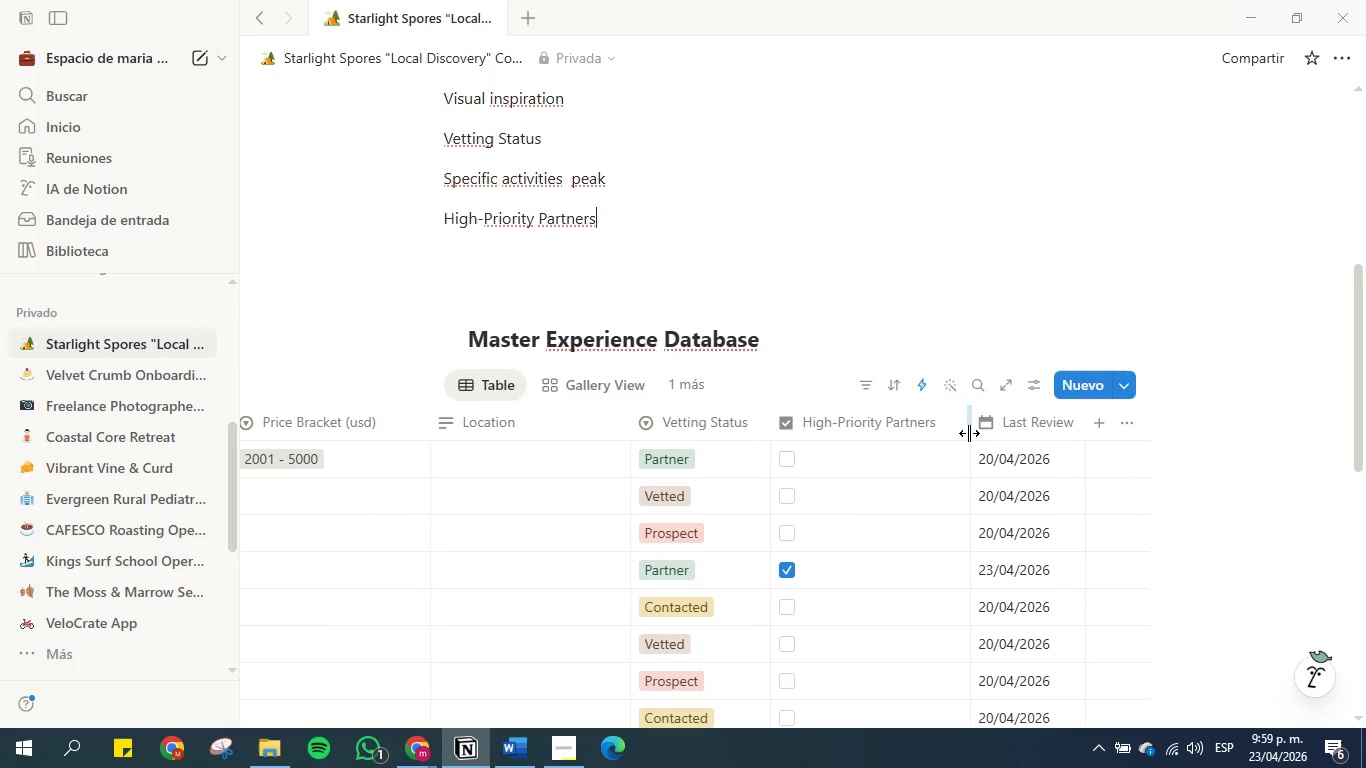 
left_click_drag(start_coordinate=[969, 431], to_coordinate=[943, 434])
 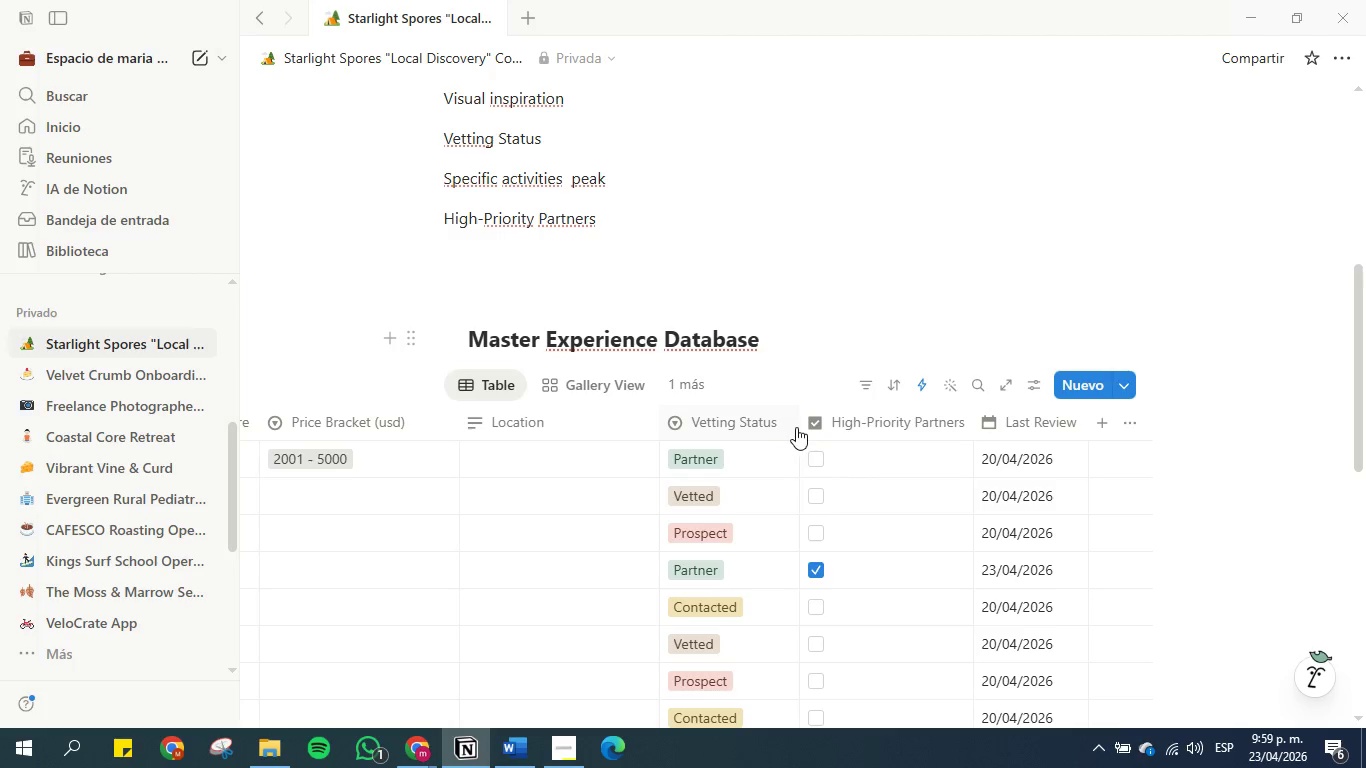 
left_click_drag(start_coordinate=[797, 427], to_coordinate=[785, 427])
 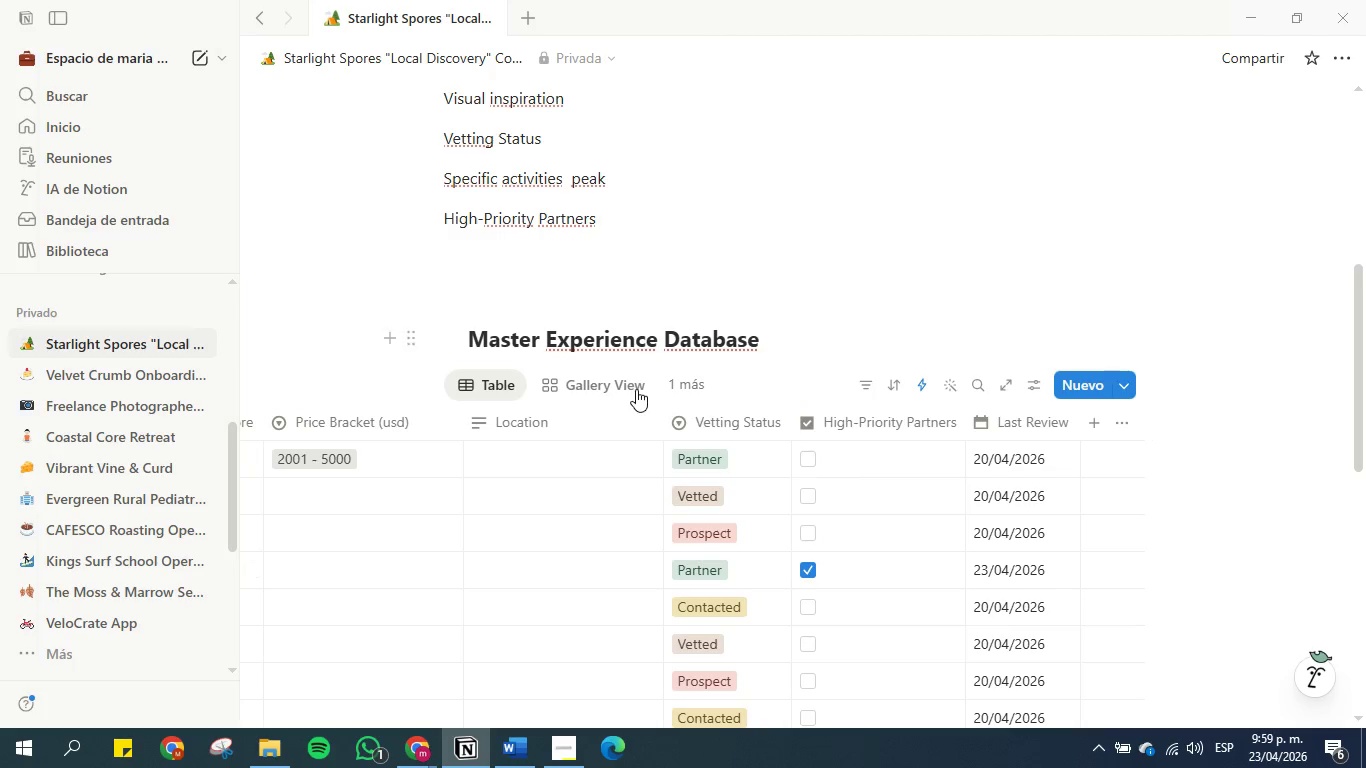 
left_click([507, 749])
 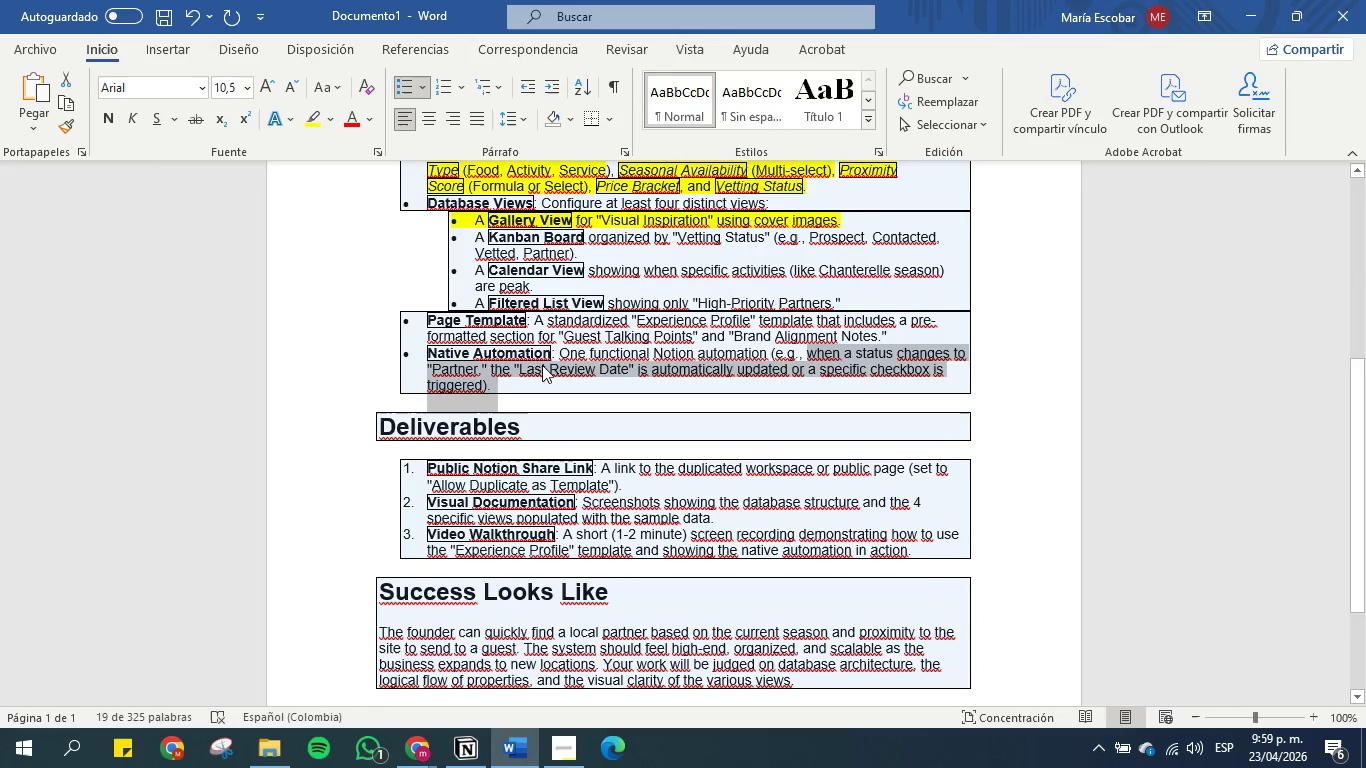 
scroll: coordinate [548, 319], scroll_direction: up, amount: 7.0
 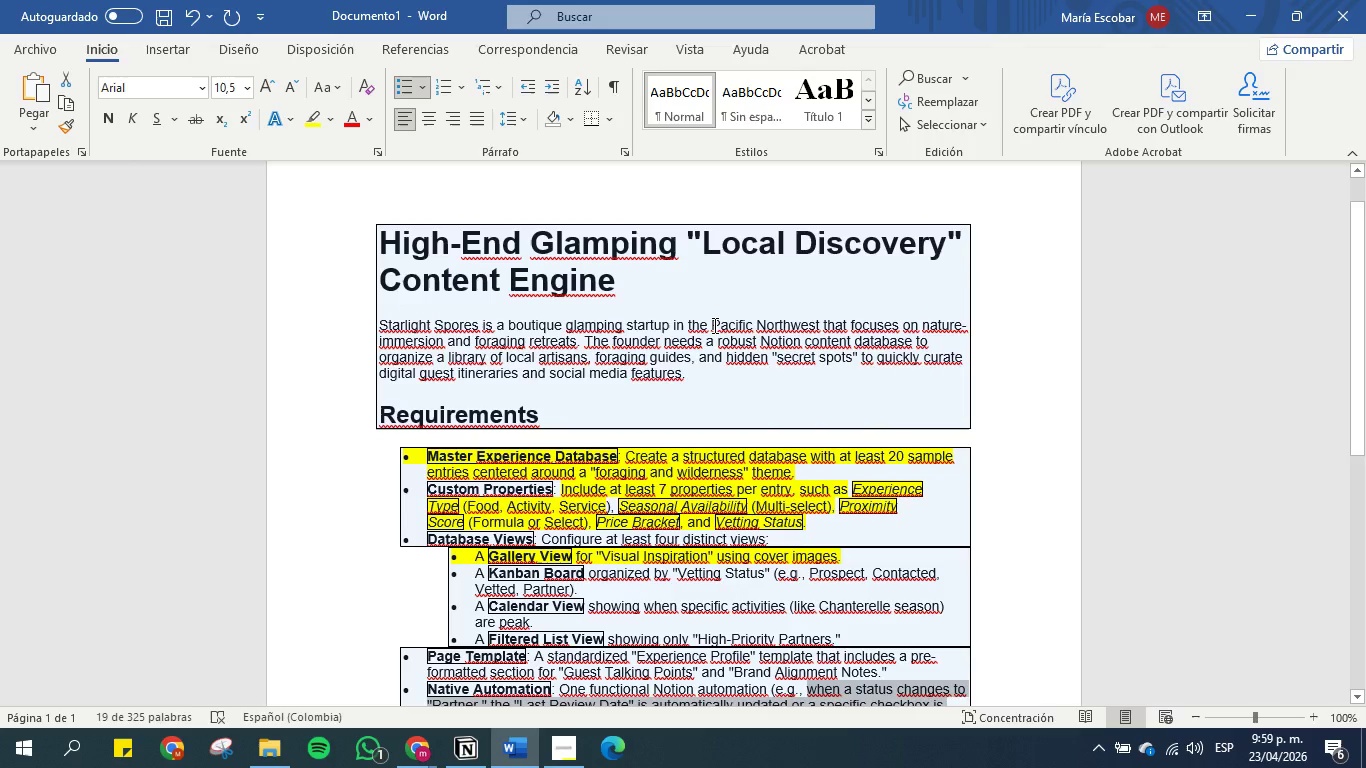 
wait(6.57)
 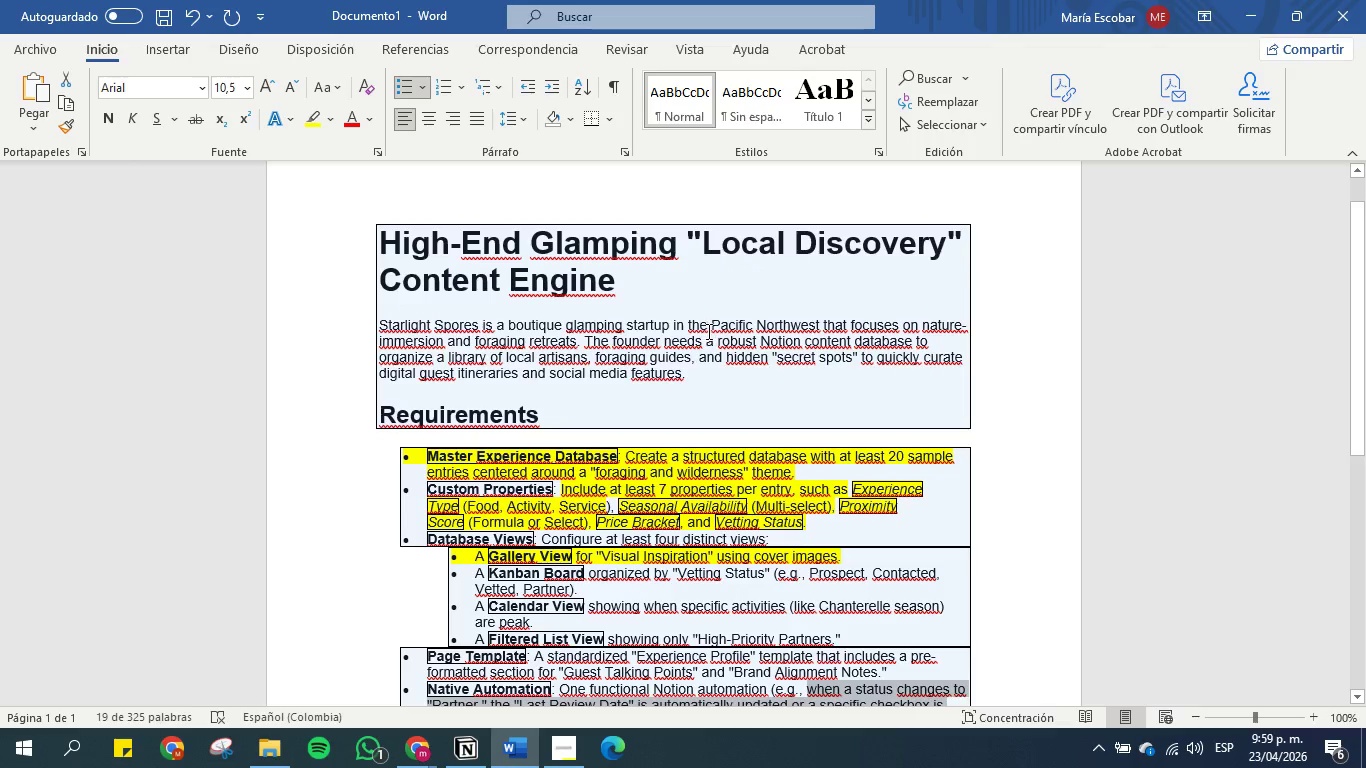 
left_click_drag(start_coordinate=[712, 323], to_coordinate=[811, 323])
 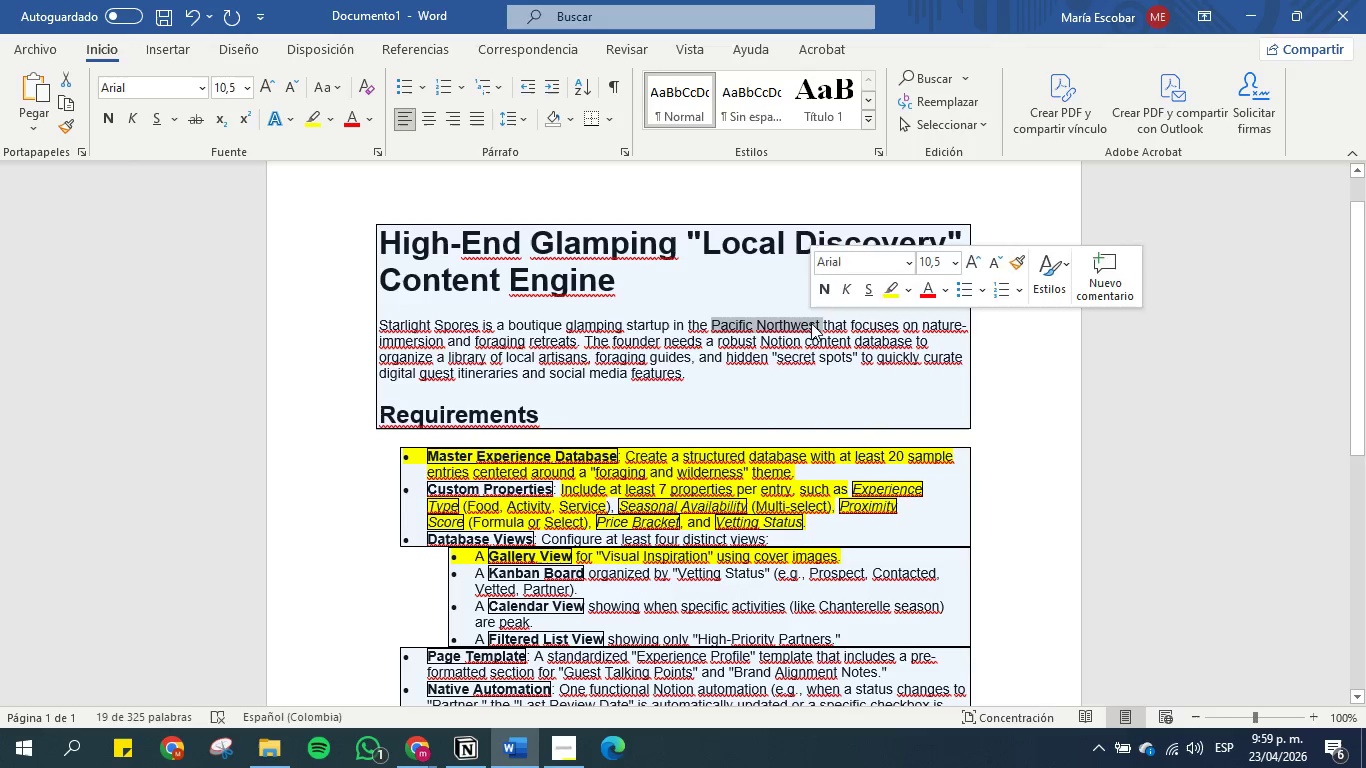 
key(Control+C)
 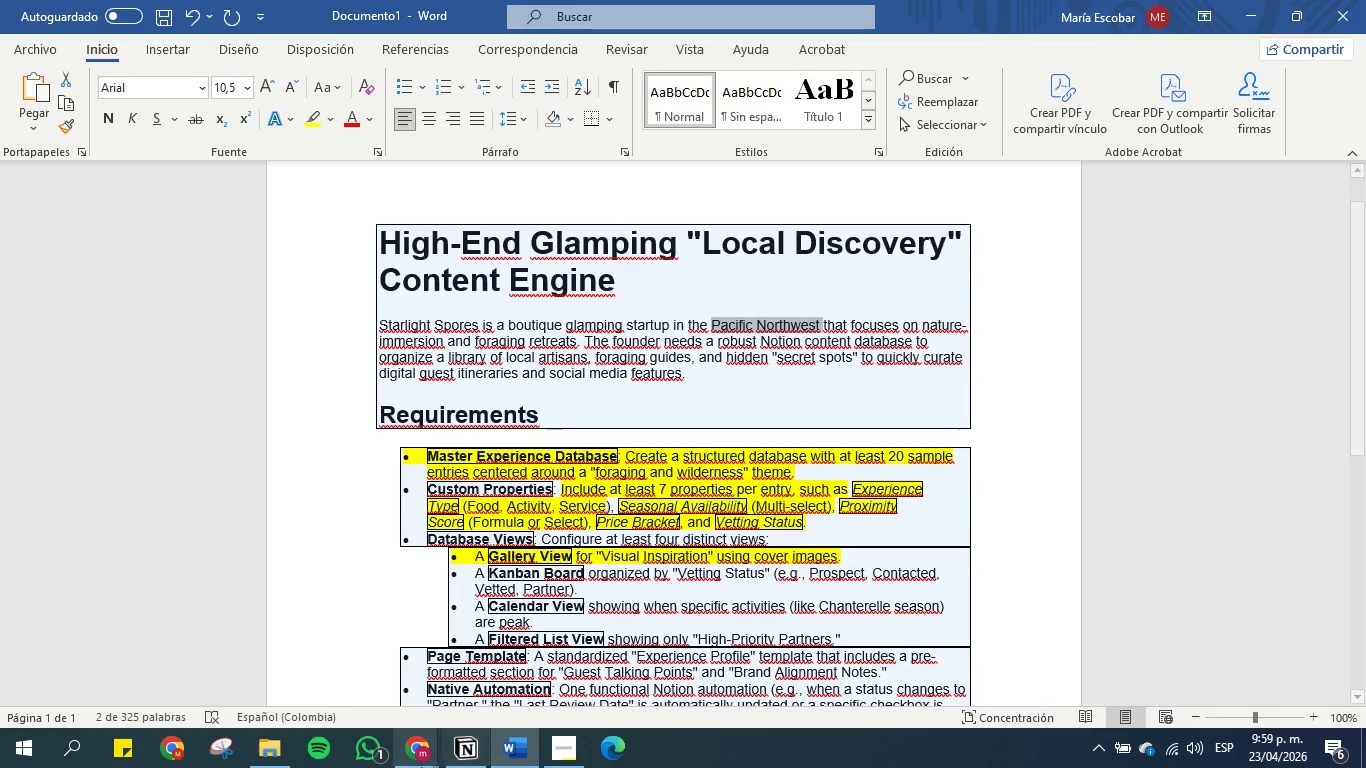 
left_click([422, 763])
 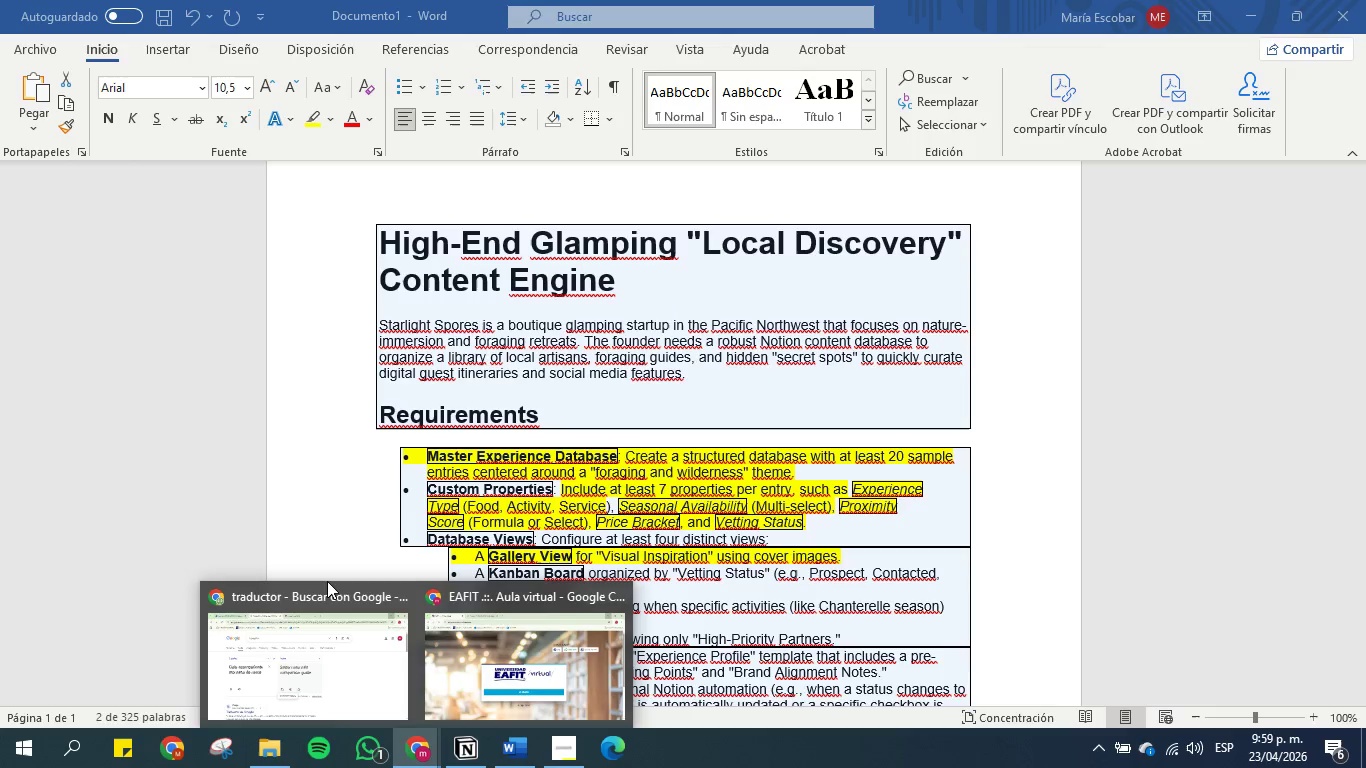 
left_click([312, 627])
 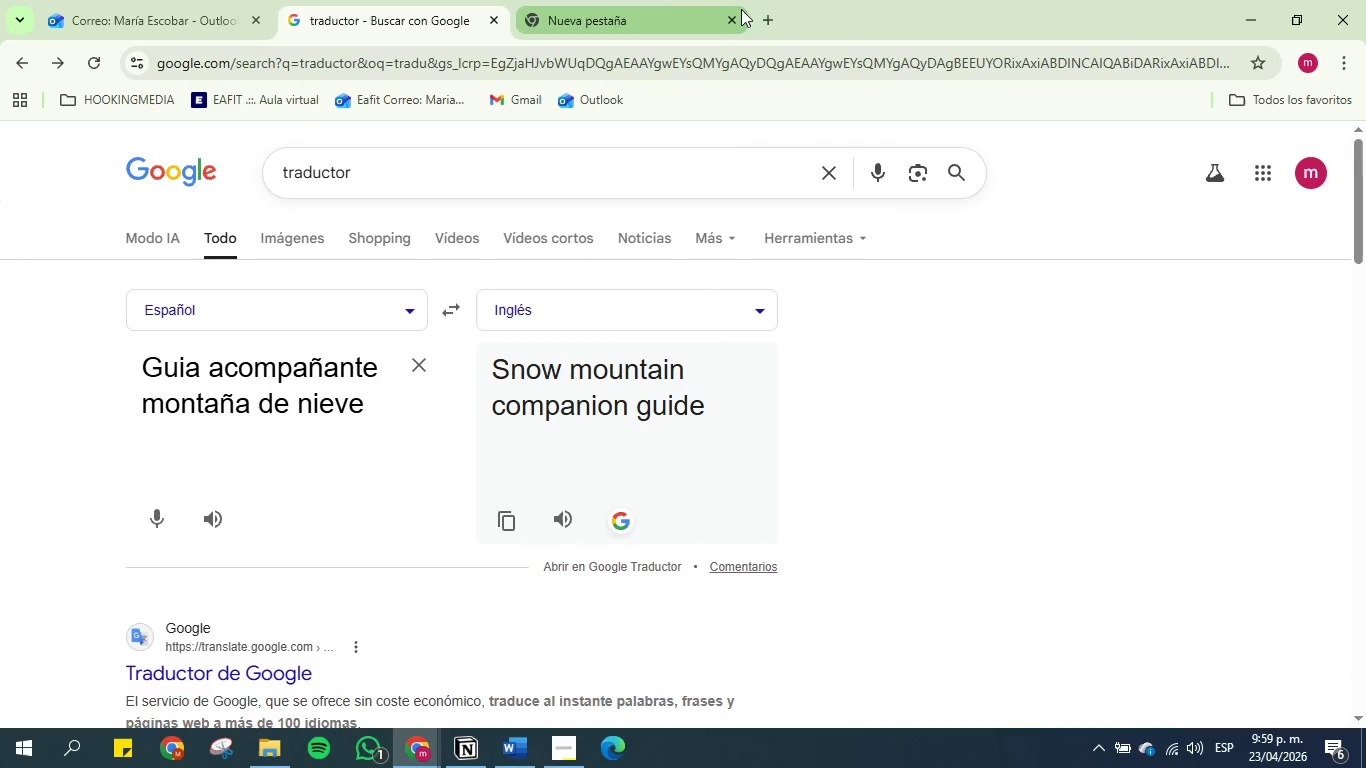 
left_click([665, 1])
 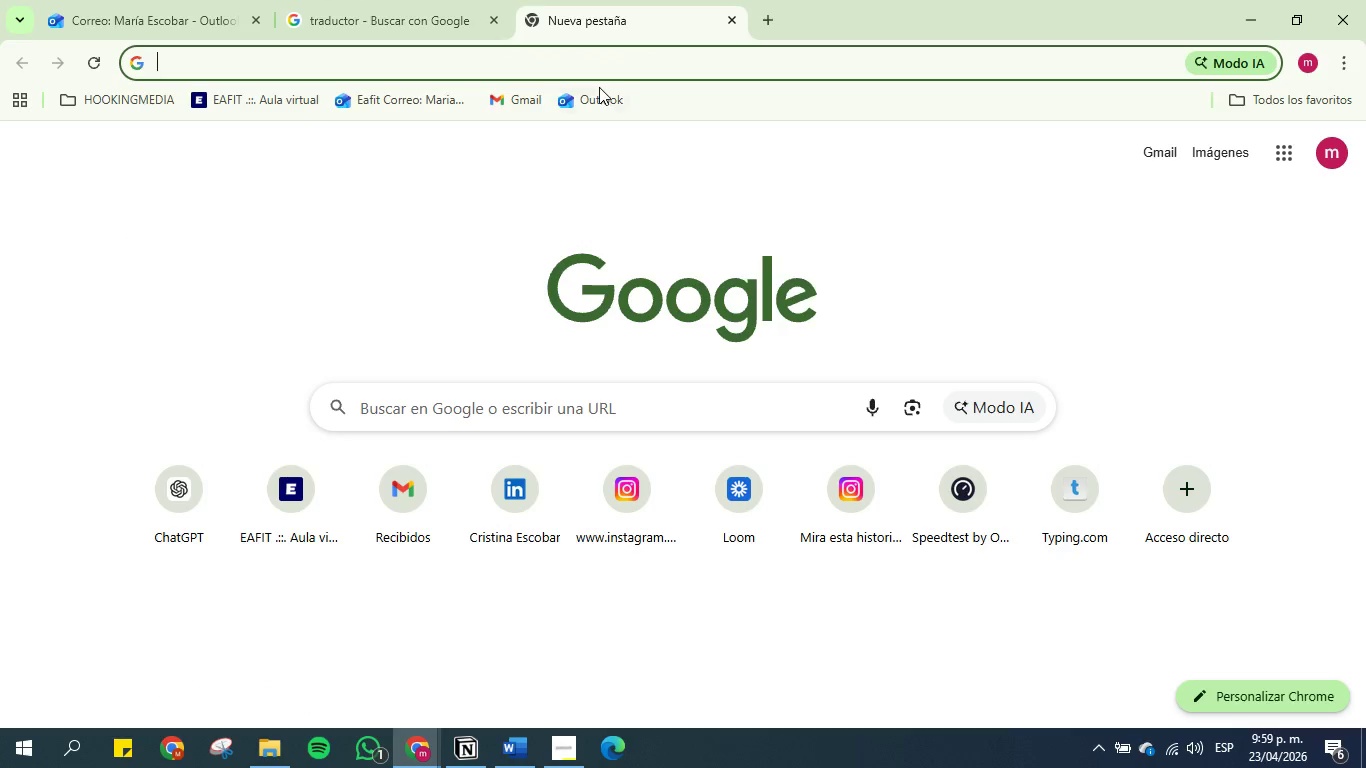 
left_click([596, 60])
 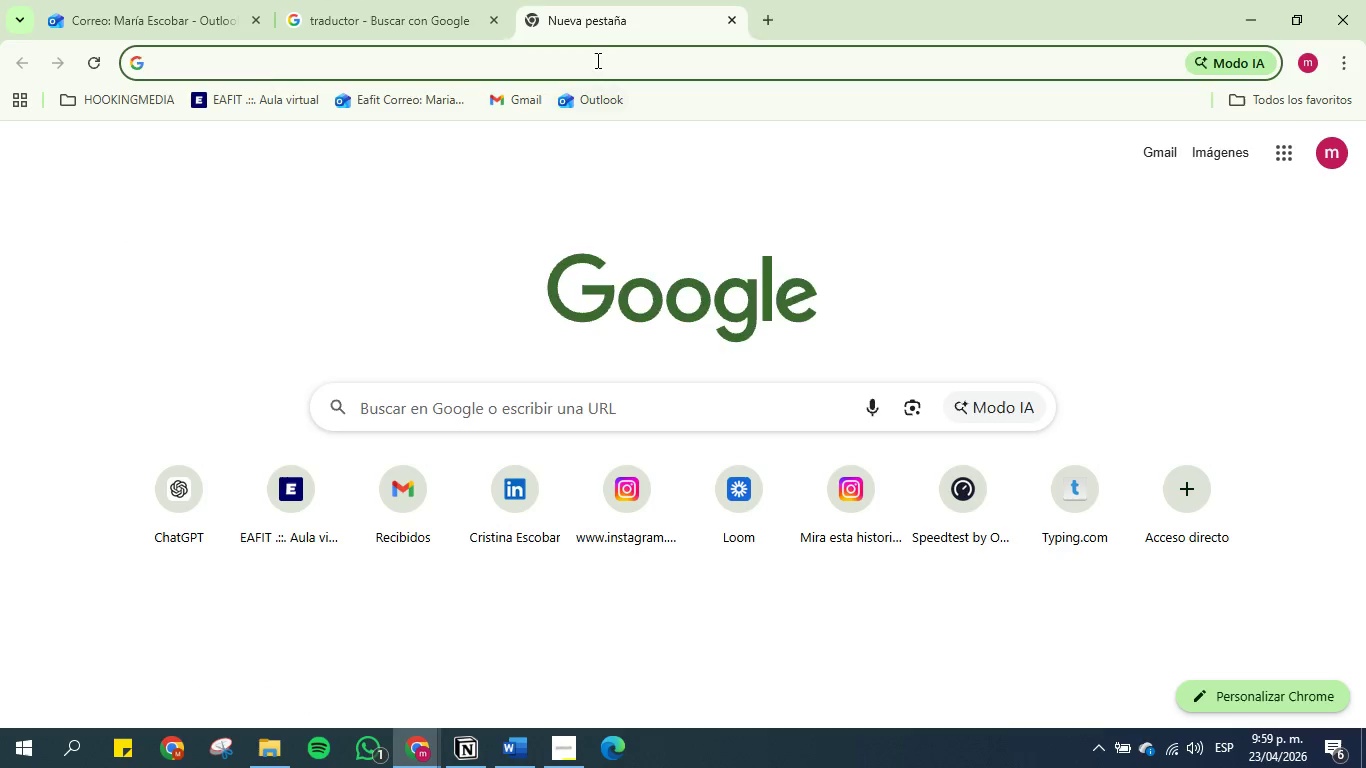 
key(Control+V)
 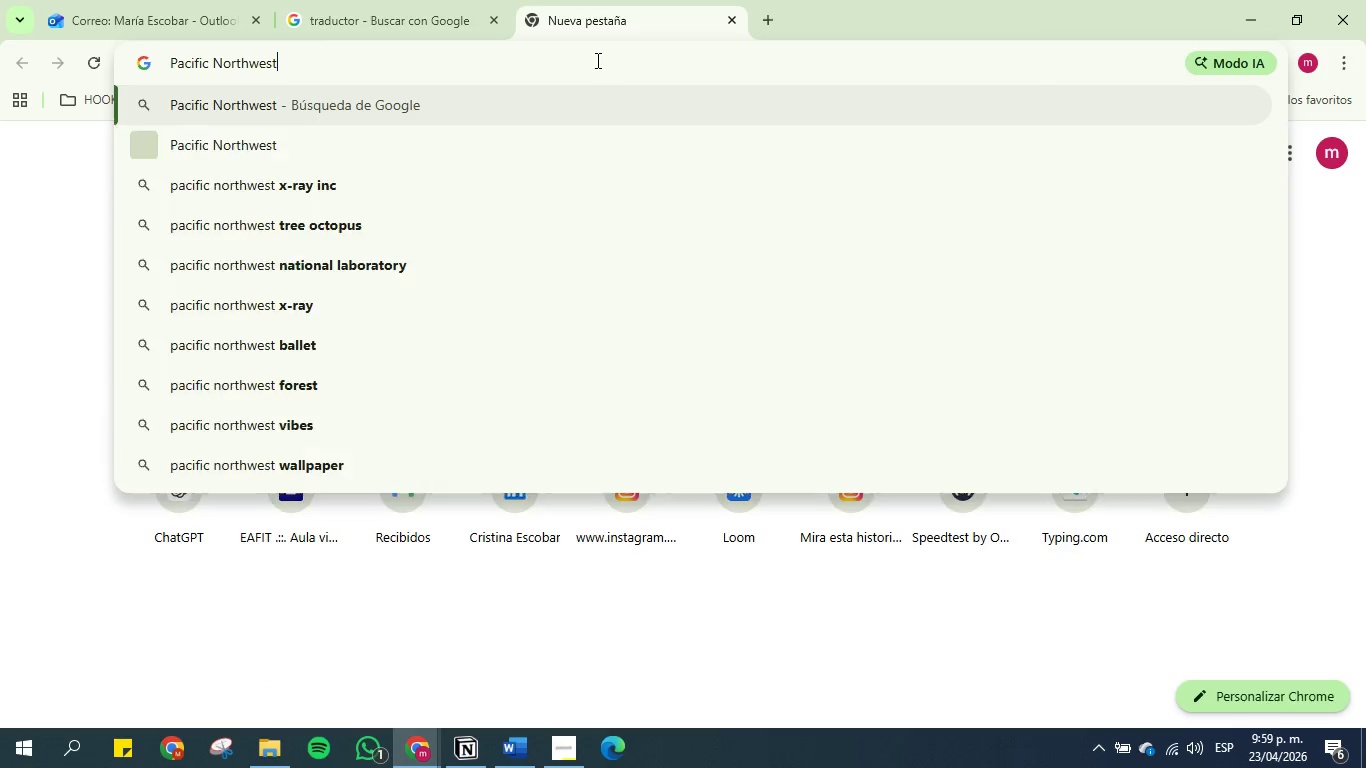 
type( que es {)
 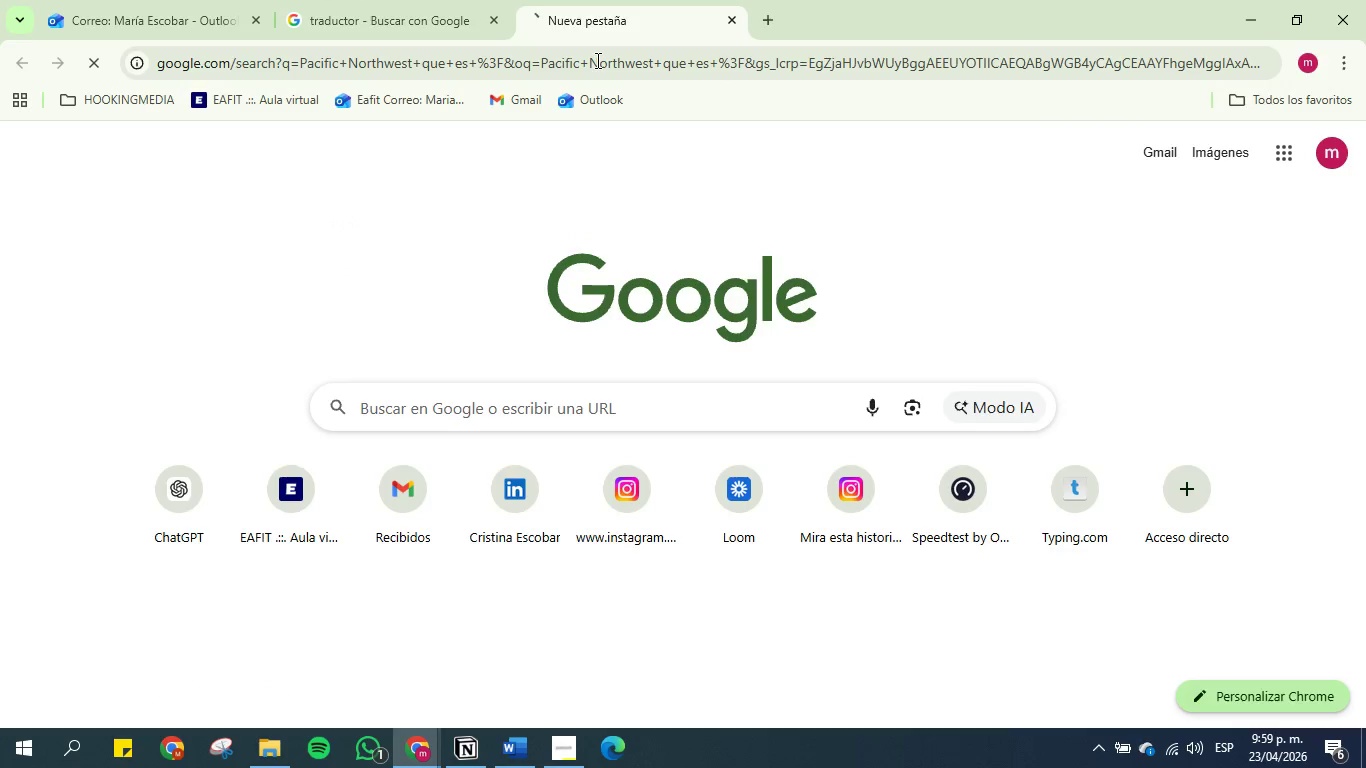 
 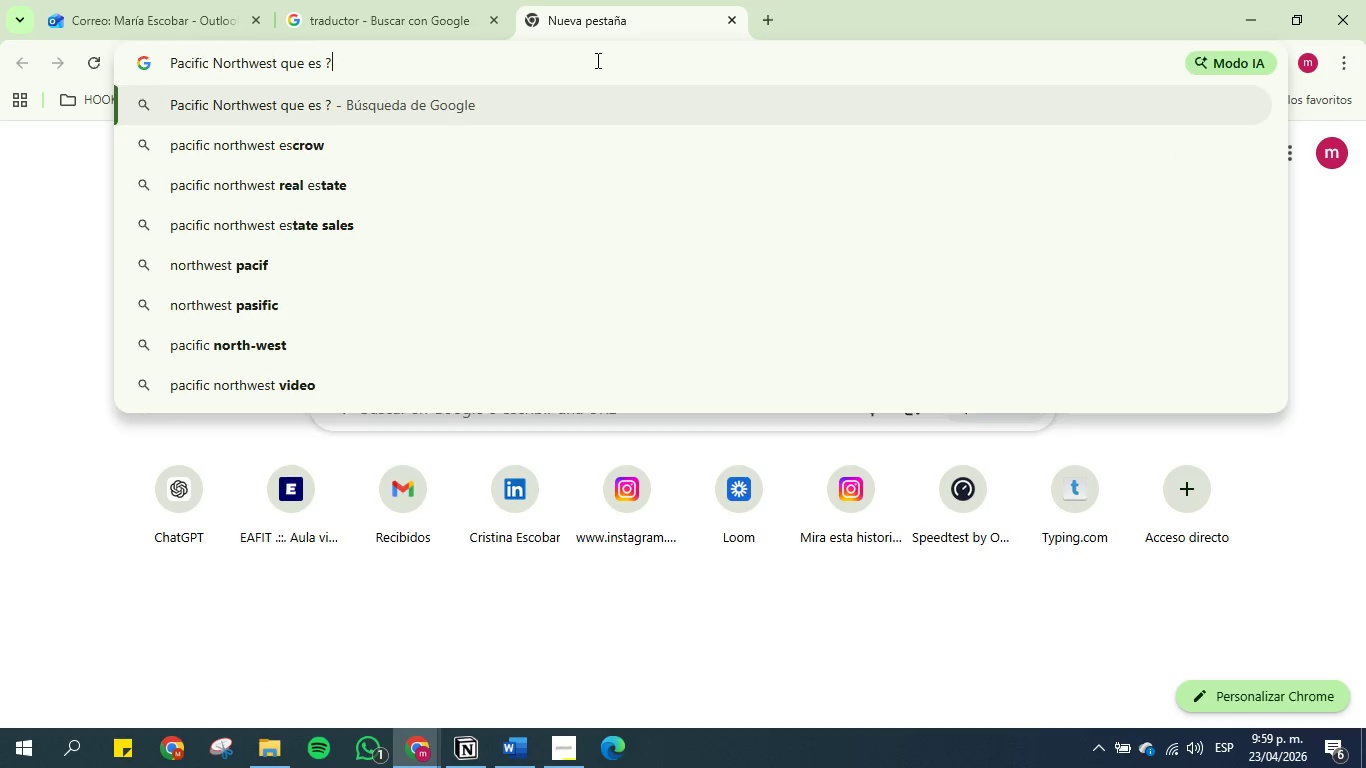 
key(Enter)
 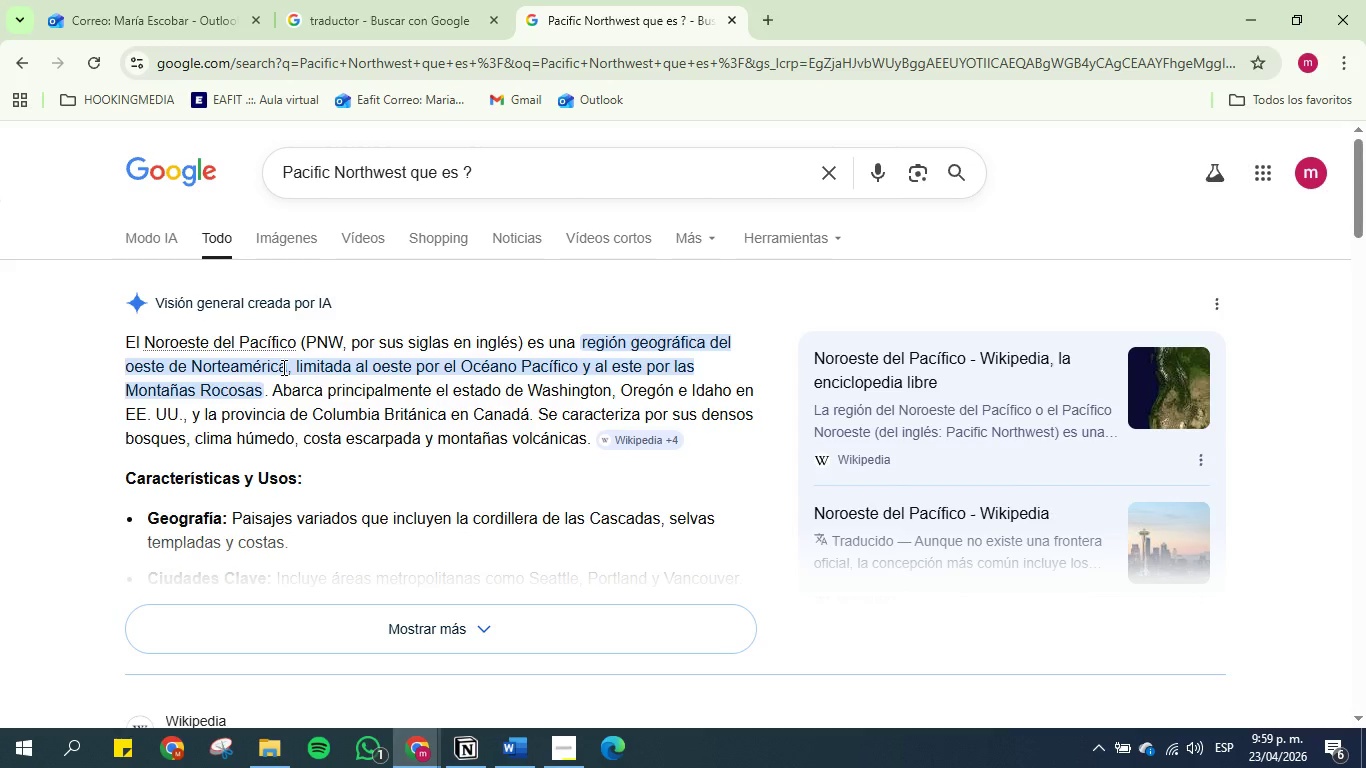 
wait(22.01)
 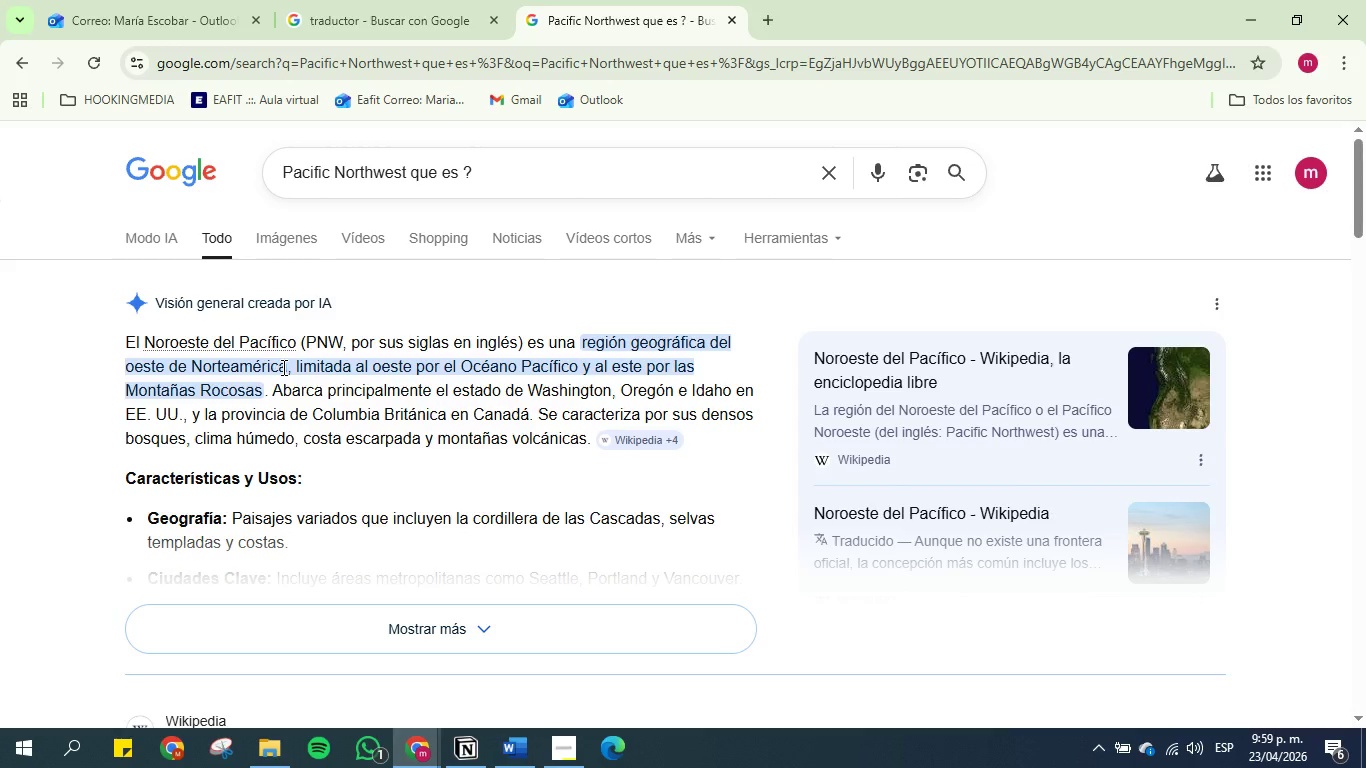 
scroll: coordinate [498, 388], scroll_direction: down, amount: 1.0
 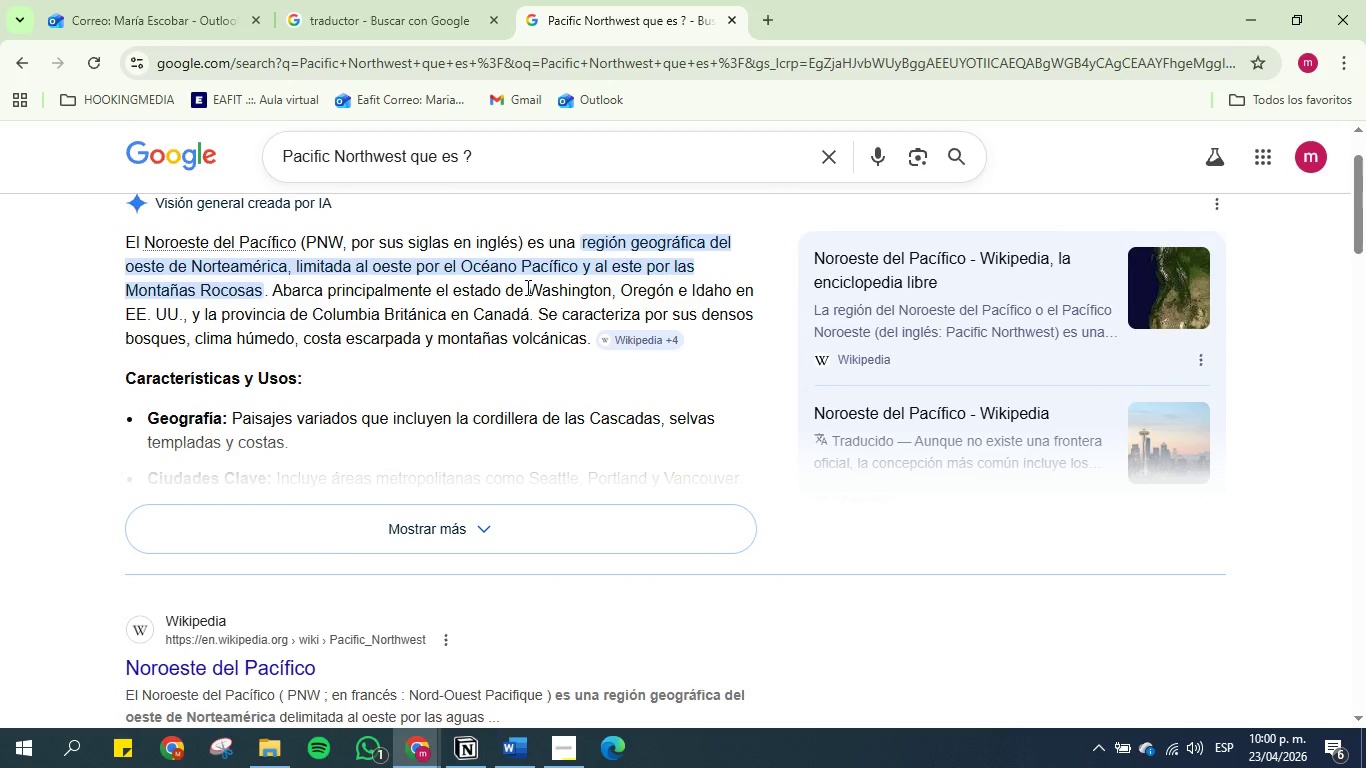 
left_click_drag(start_coordinate=[526, 287], to_coordinate=[607, 293])
 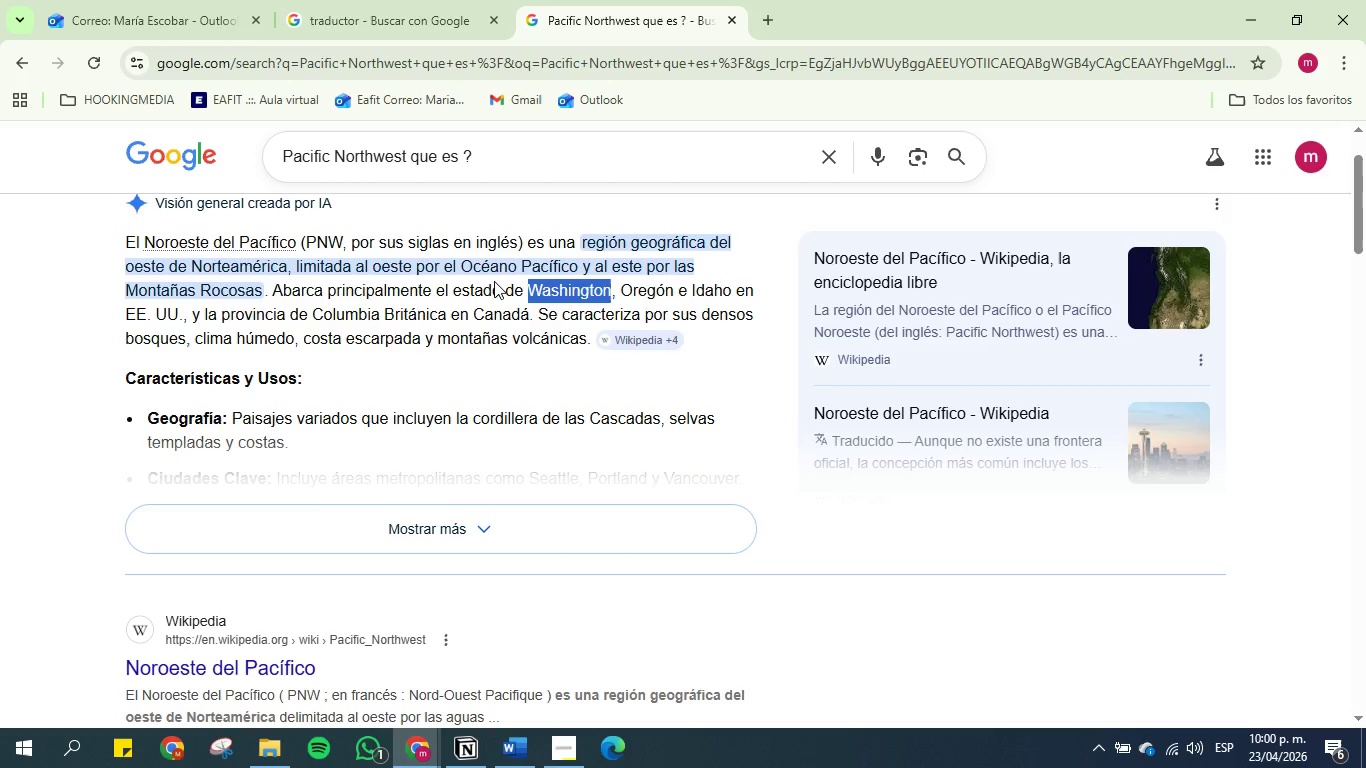 
left_click([478, 288])
 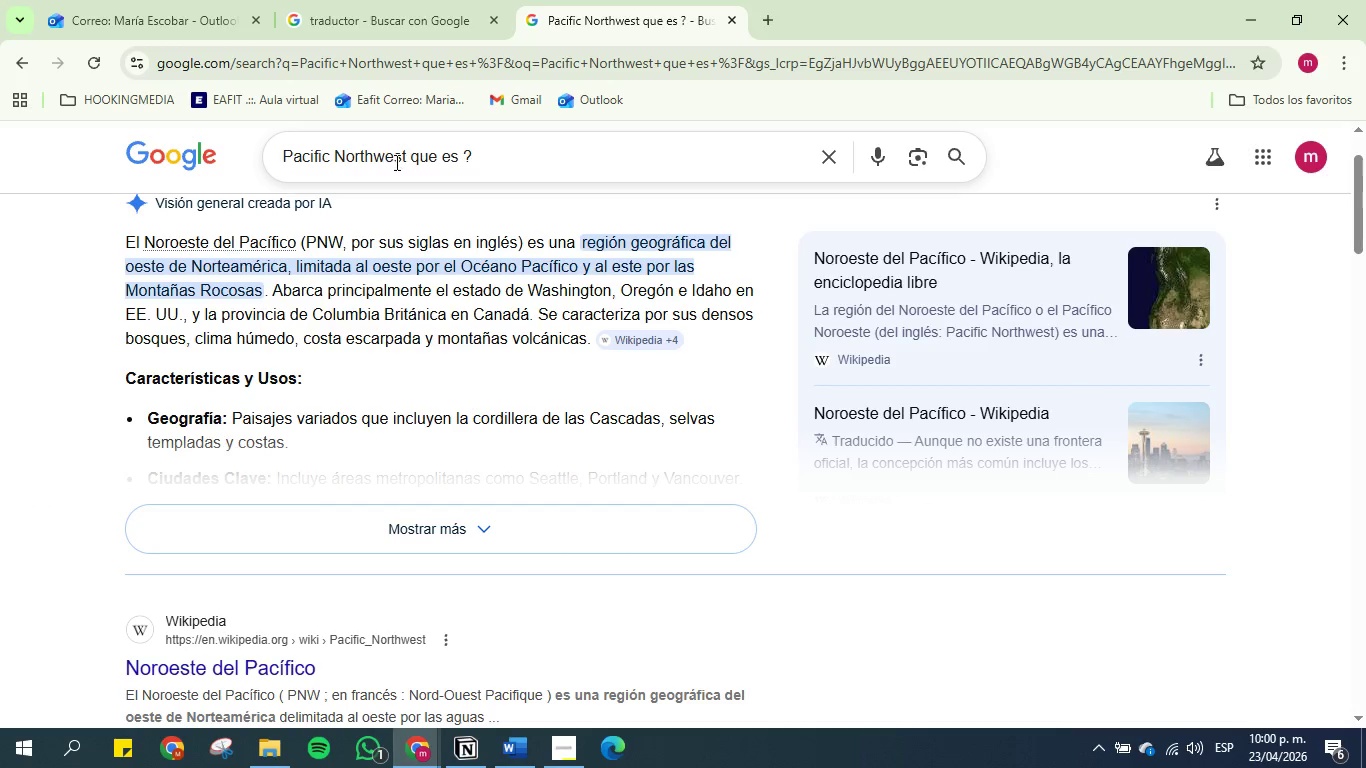 
left_click_drag(start_coordinate=[409, 155], to_coordinate=[274, 157])
 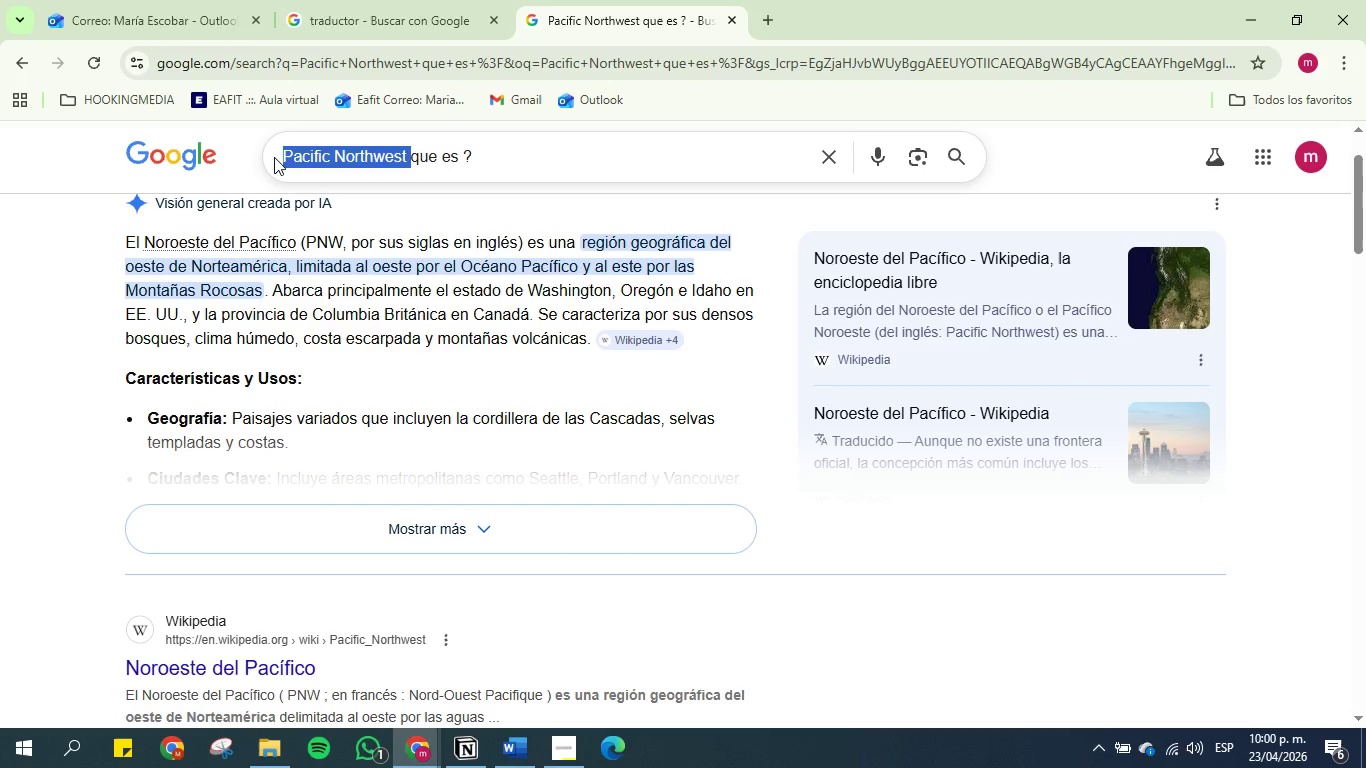 
key(Control+C)
 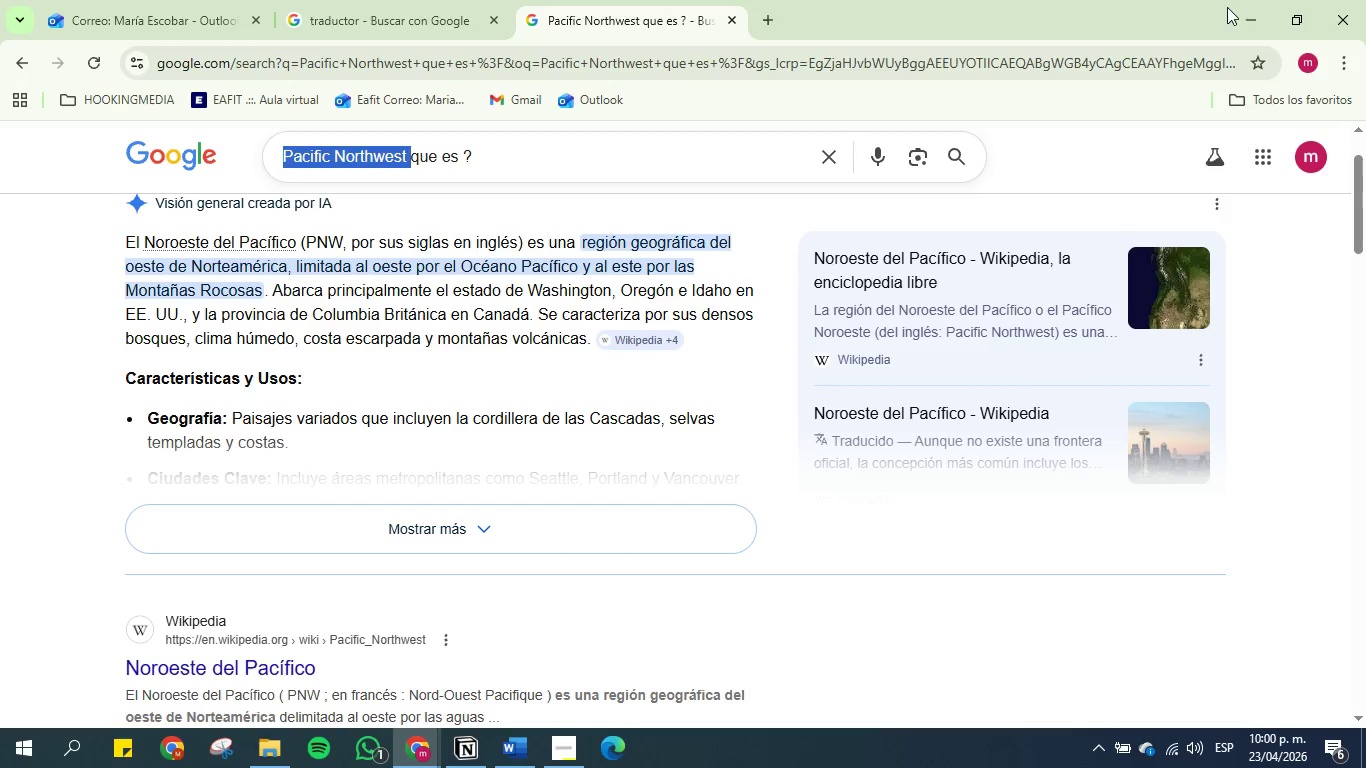 
left_click([1236, 8])
 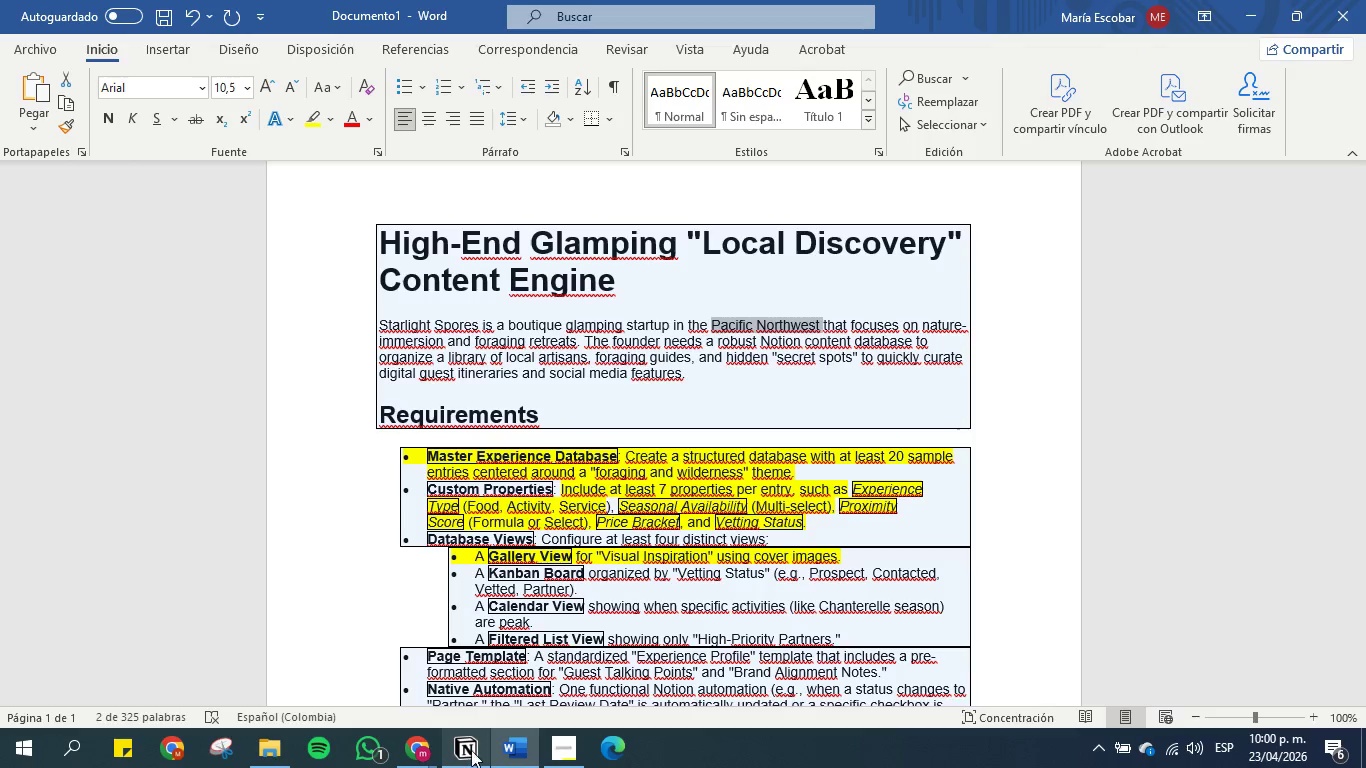 
left_click([471, 750])
 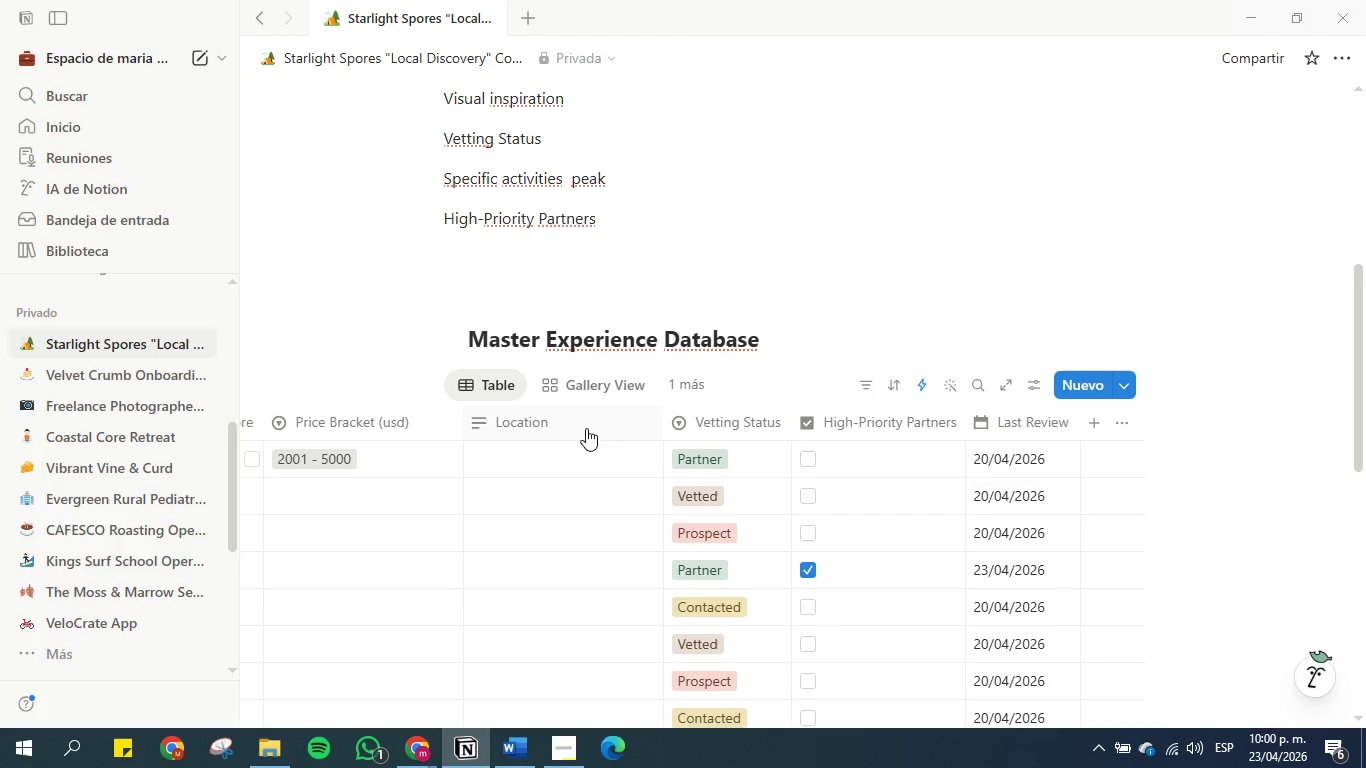 
left_click([523, 455])
 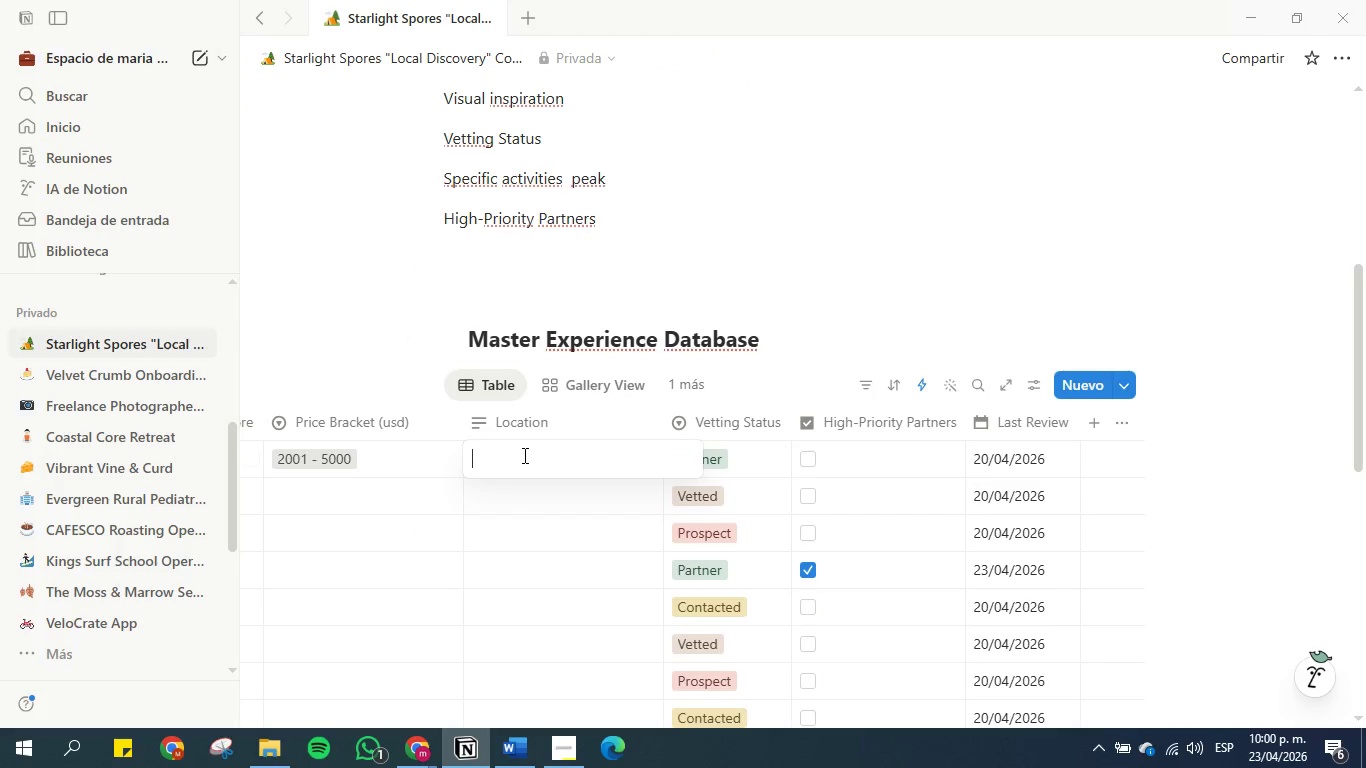 
hold_key(key=ControlLeft, duration=1.25)
 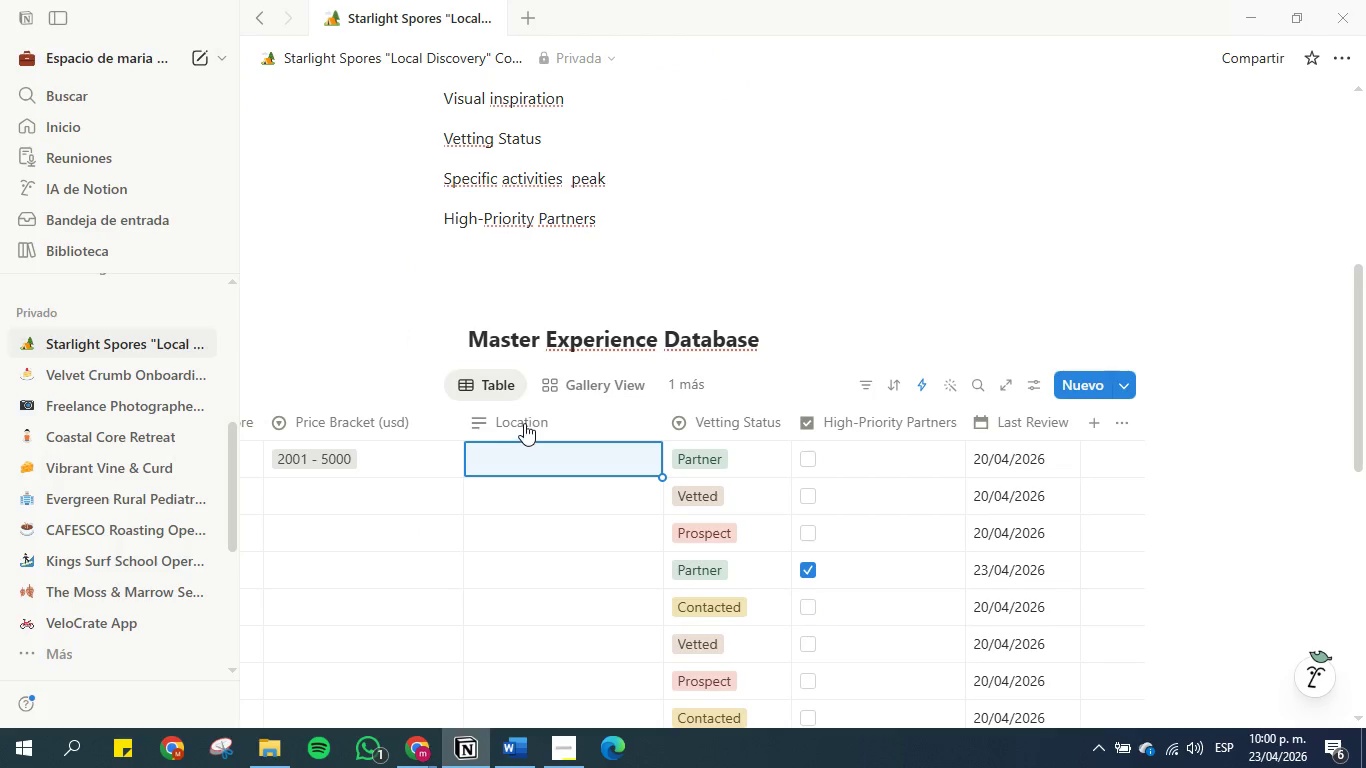 
double_click([525, 422])
 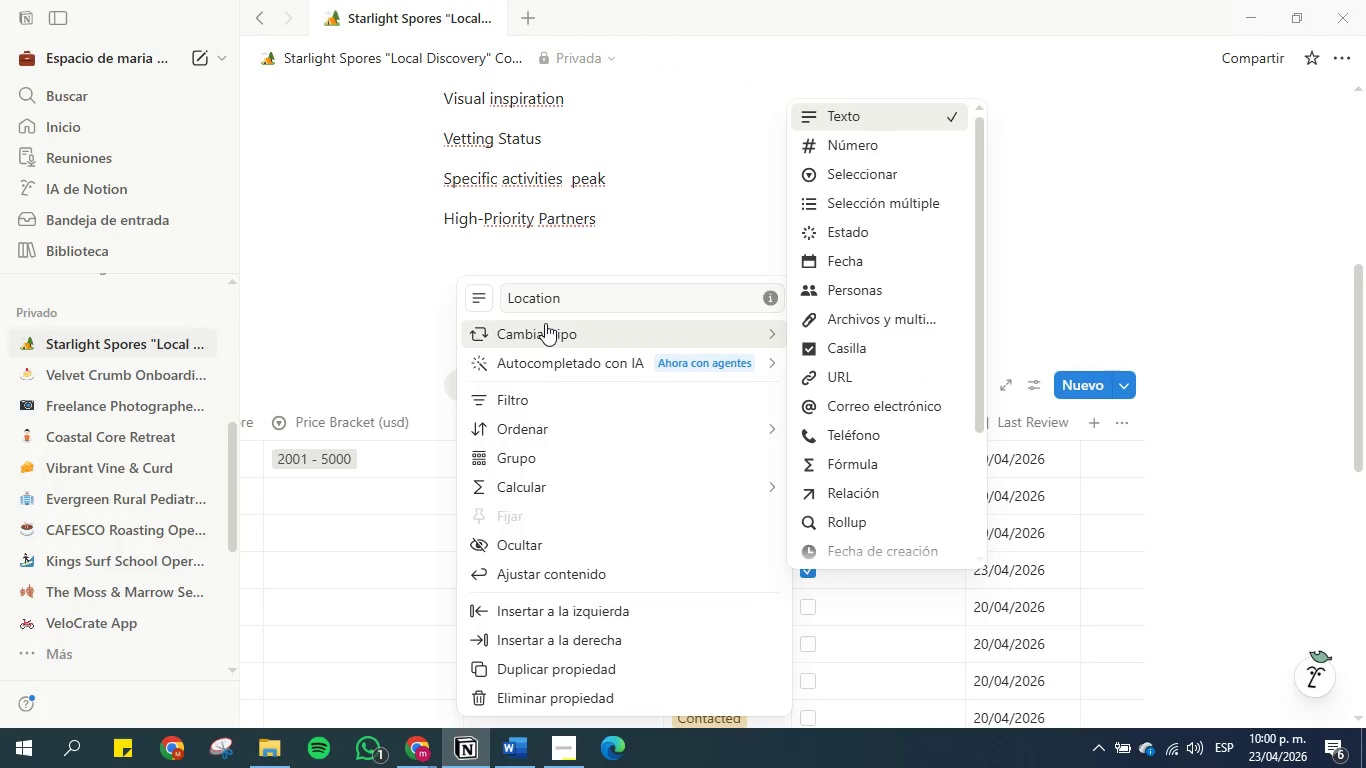 
left_click([862, 177])
 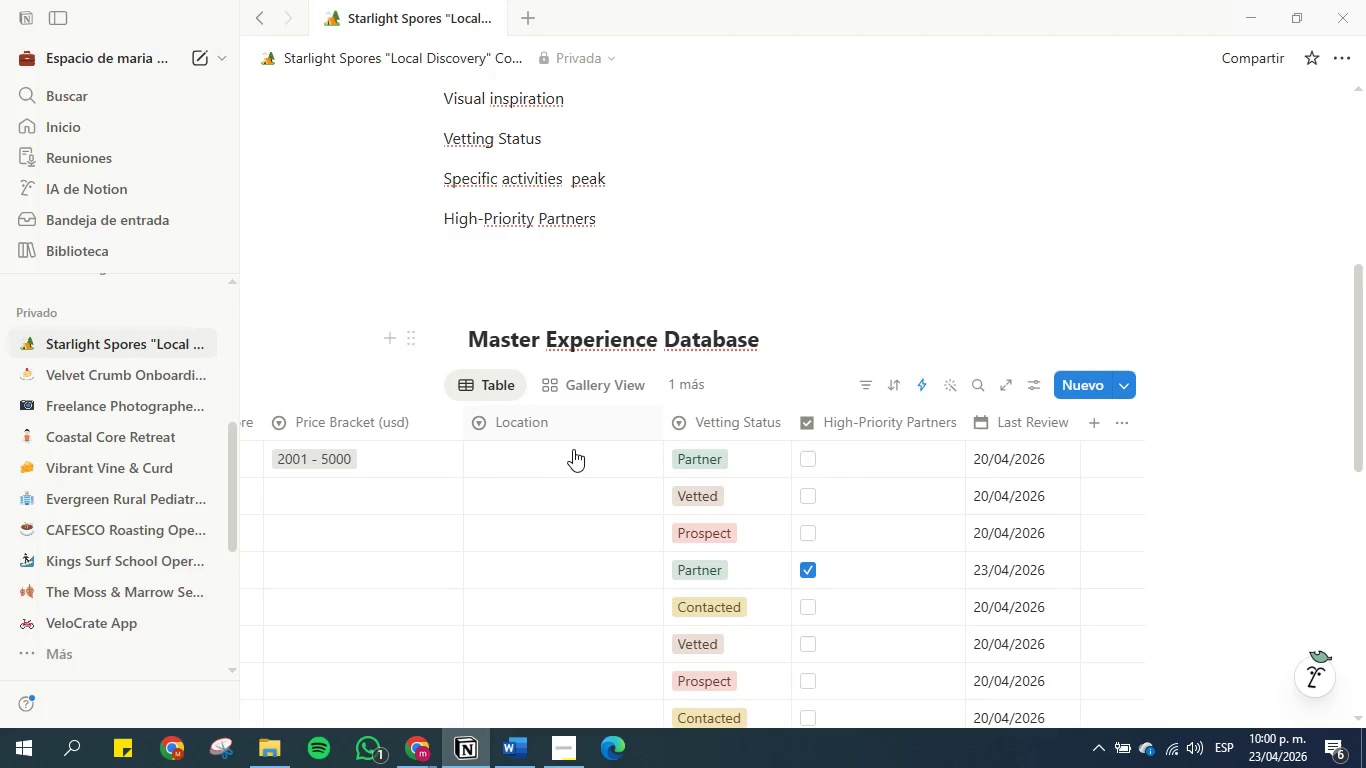 
left_click([562, 449])
 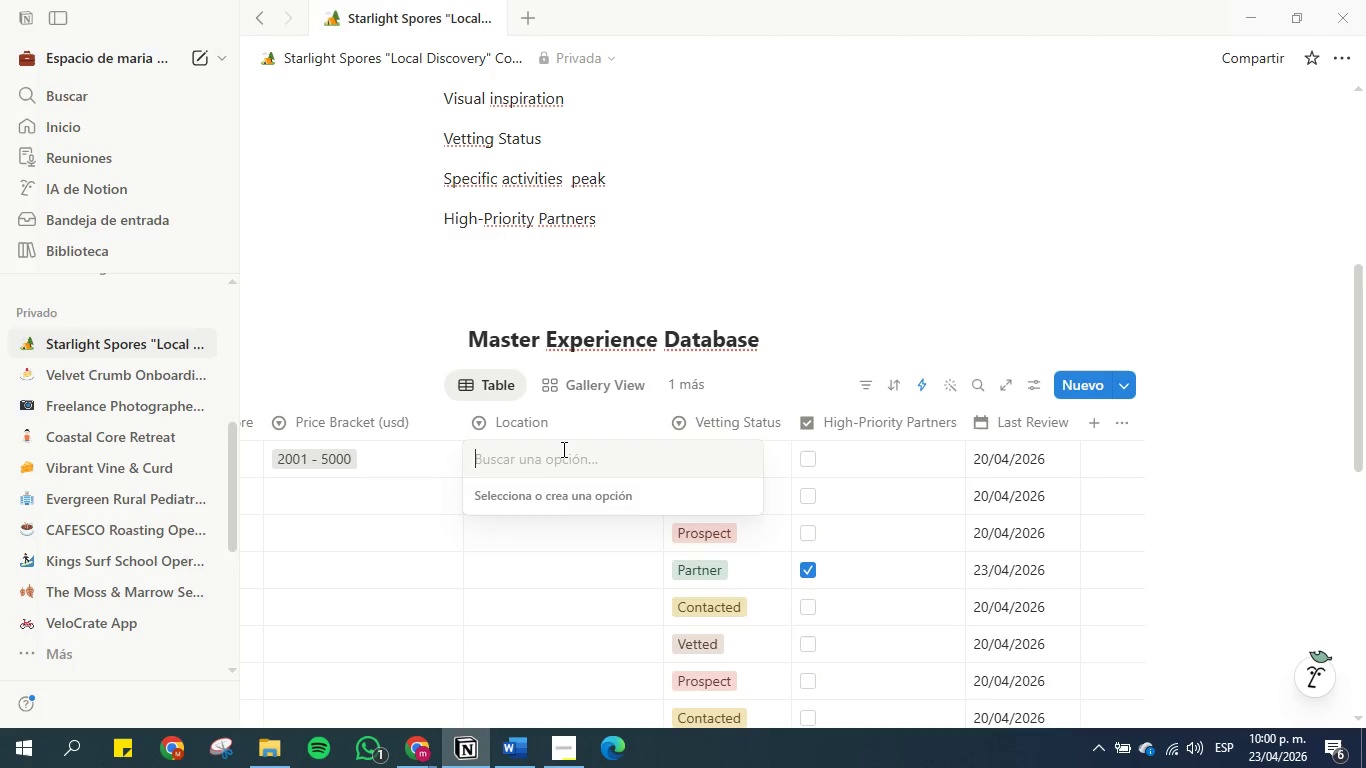 
key(Control+V)
 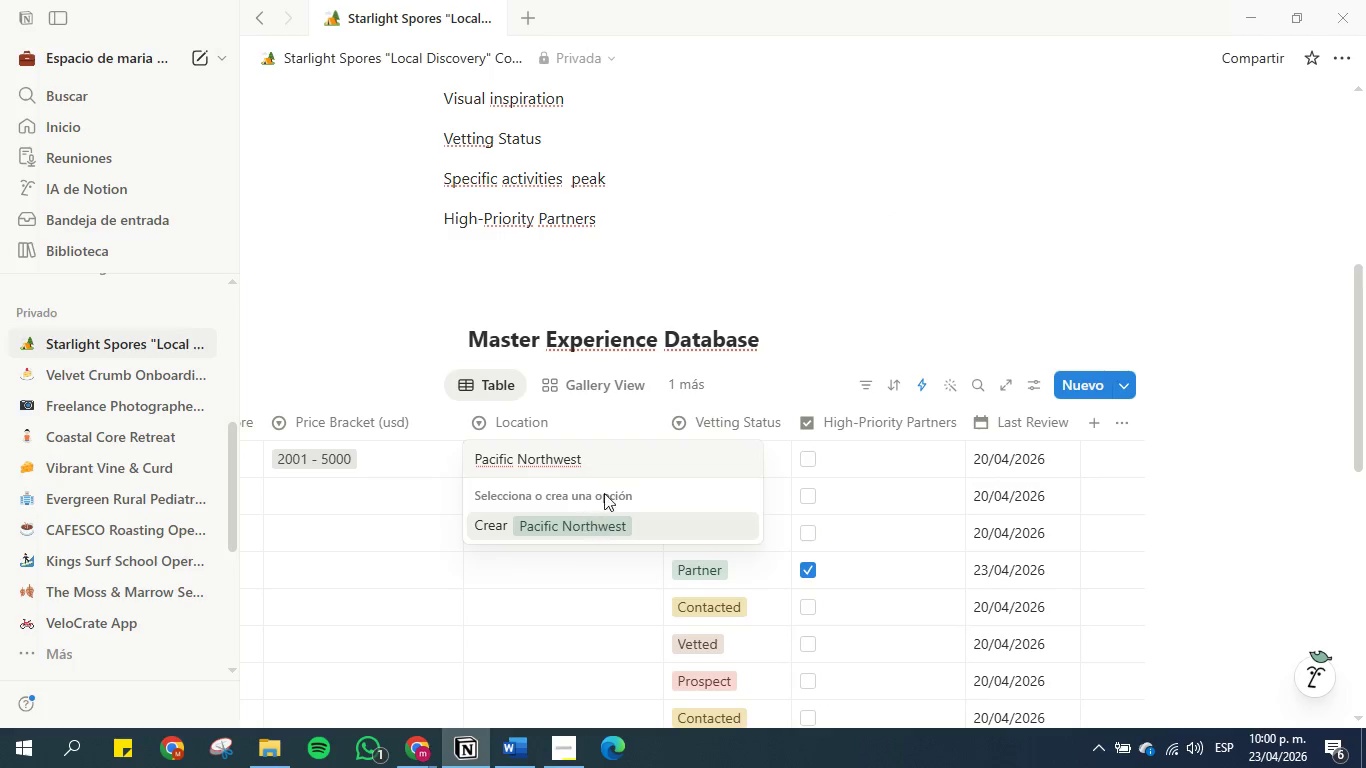 
left_click([762, 216])
 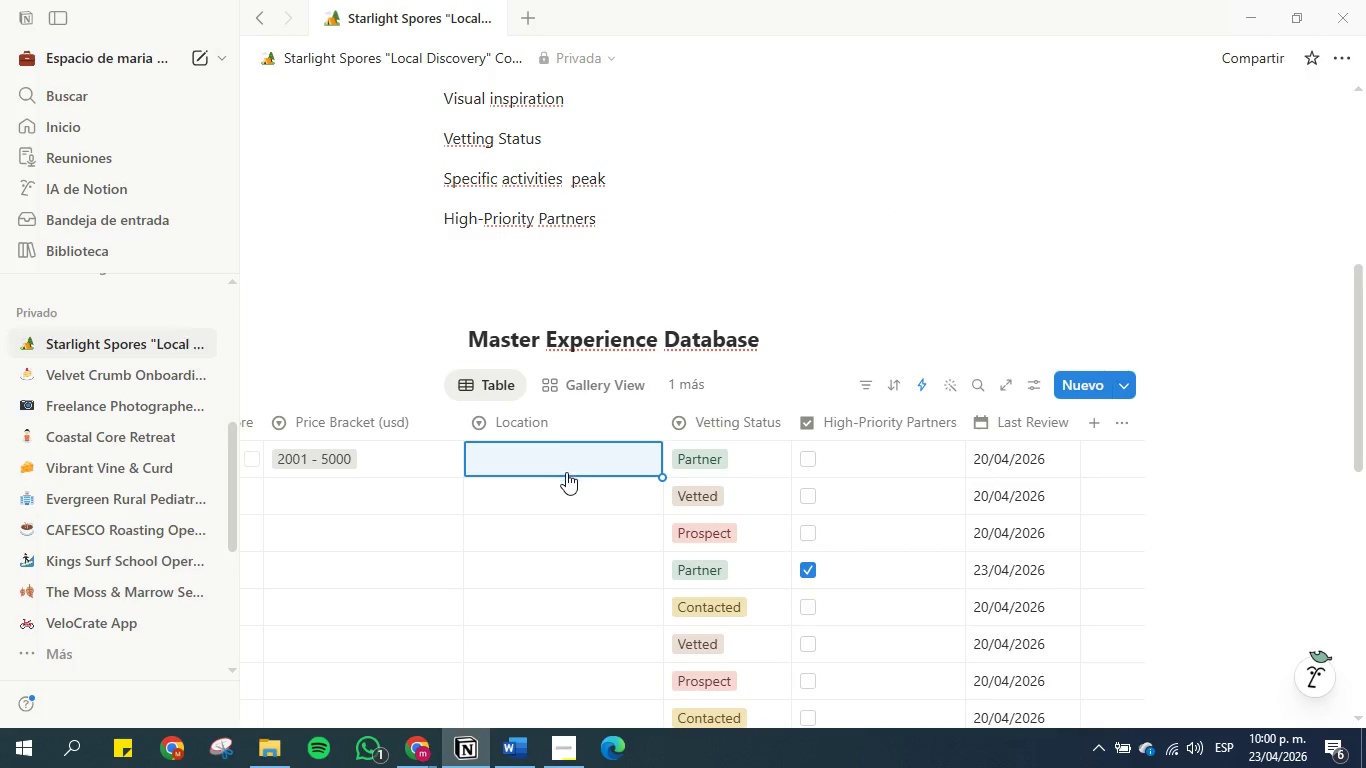 
left_click([566, 458])
 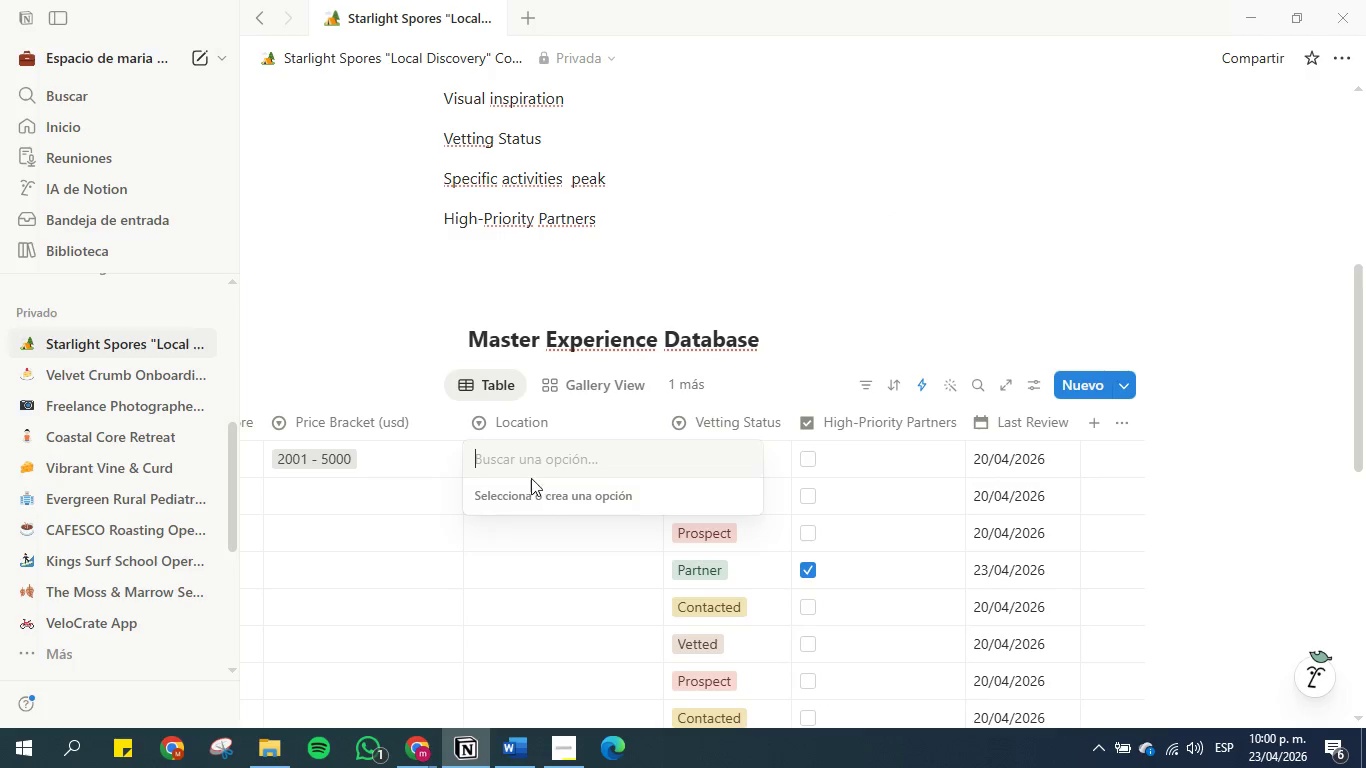 
key(Control+V)
 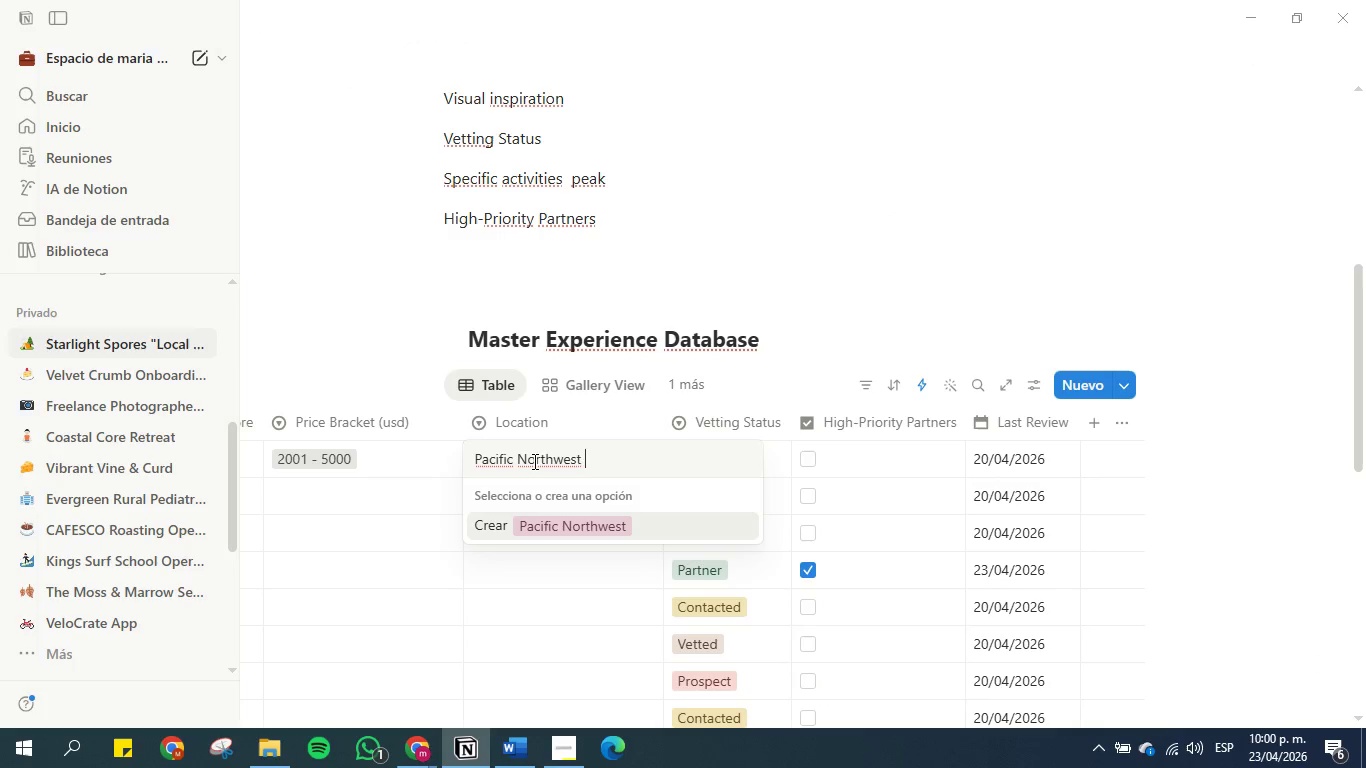 
key(Enter)
 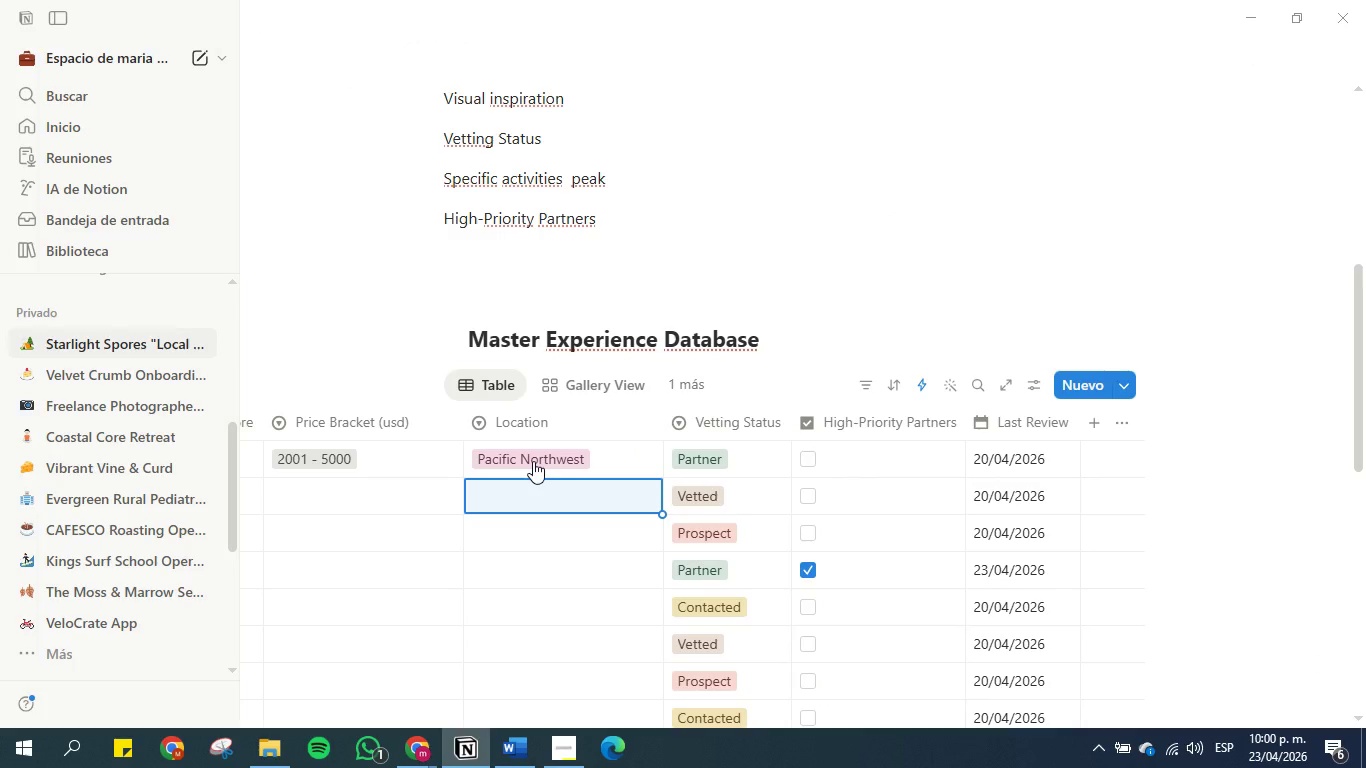 
type(Other)
 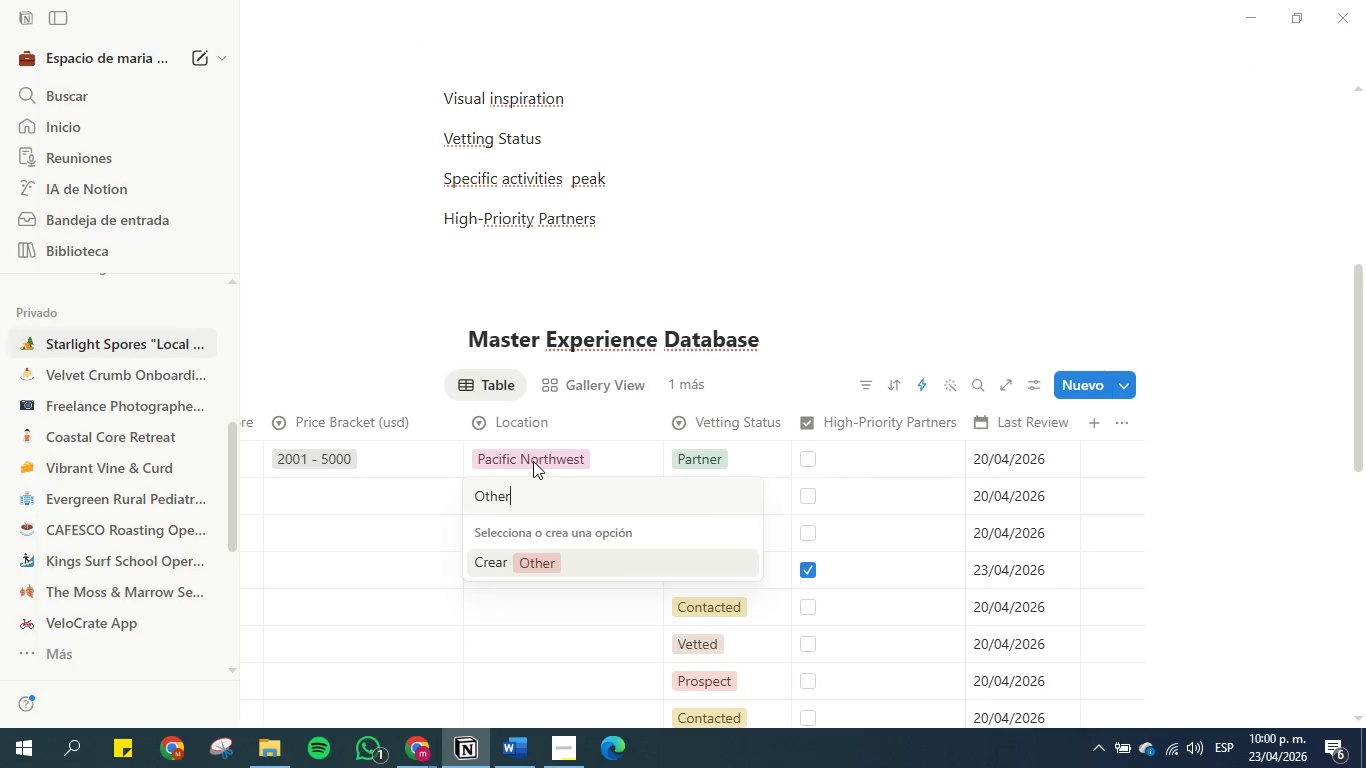 
key(Enter)
 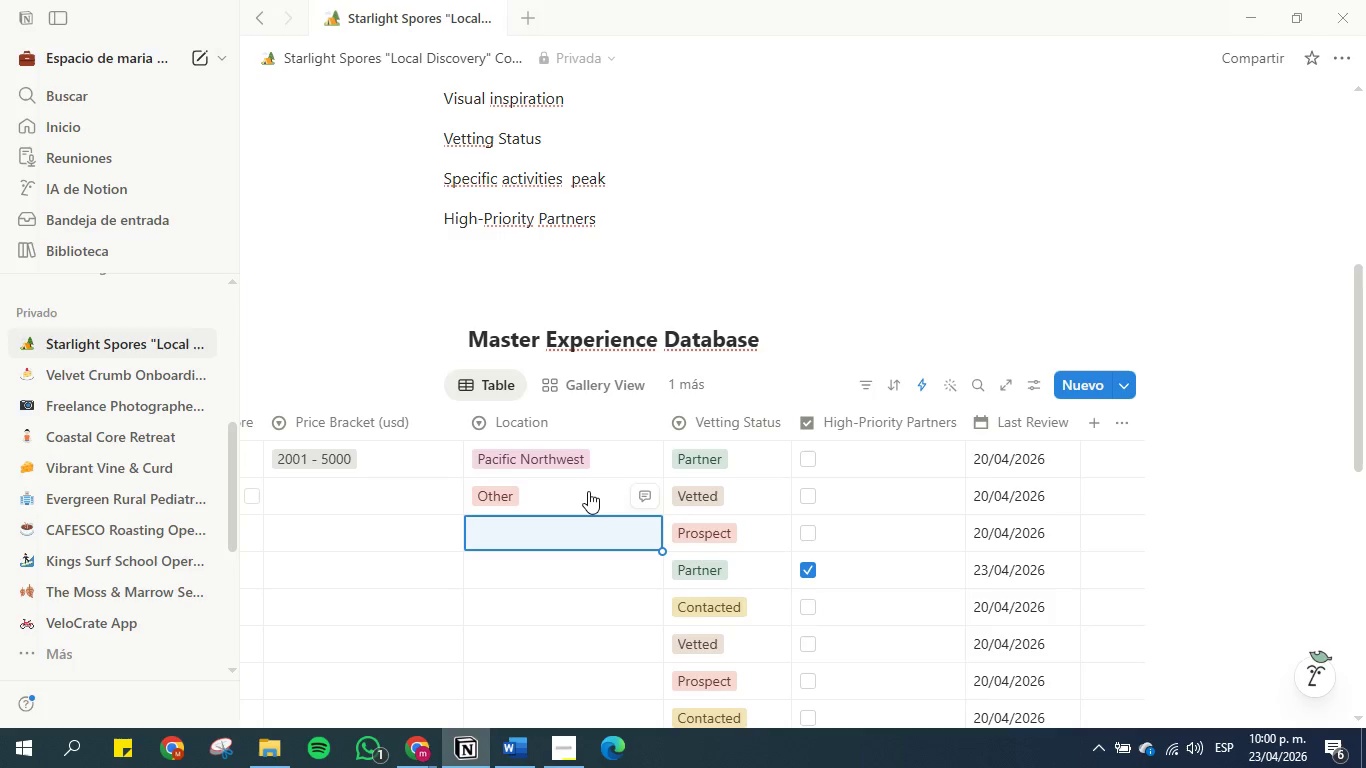 
left_click([575, 485])
 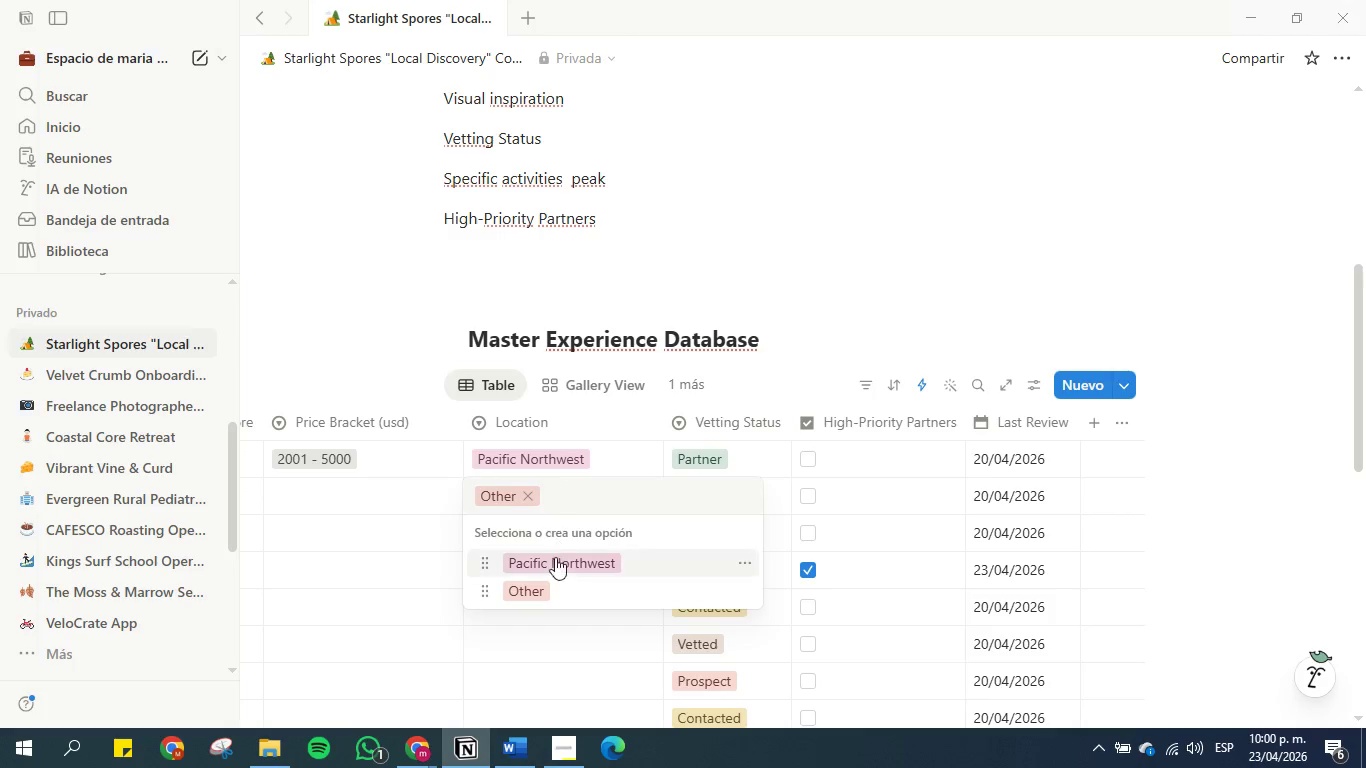 
left_click([555, 561])
 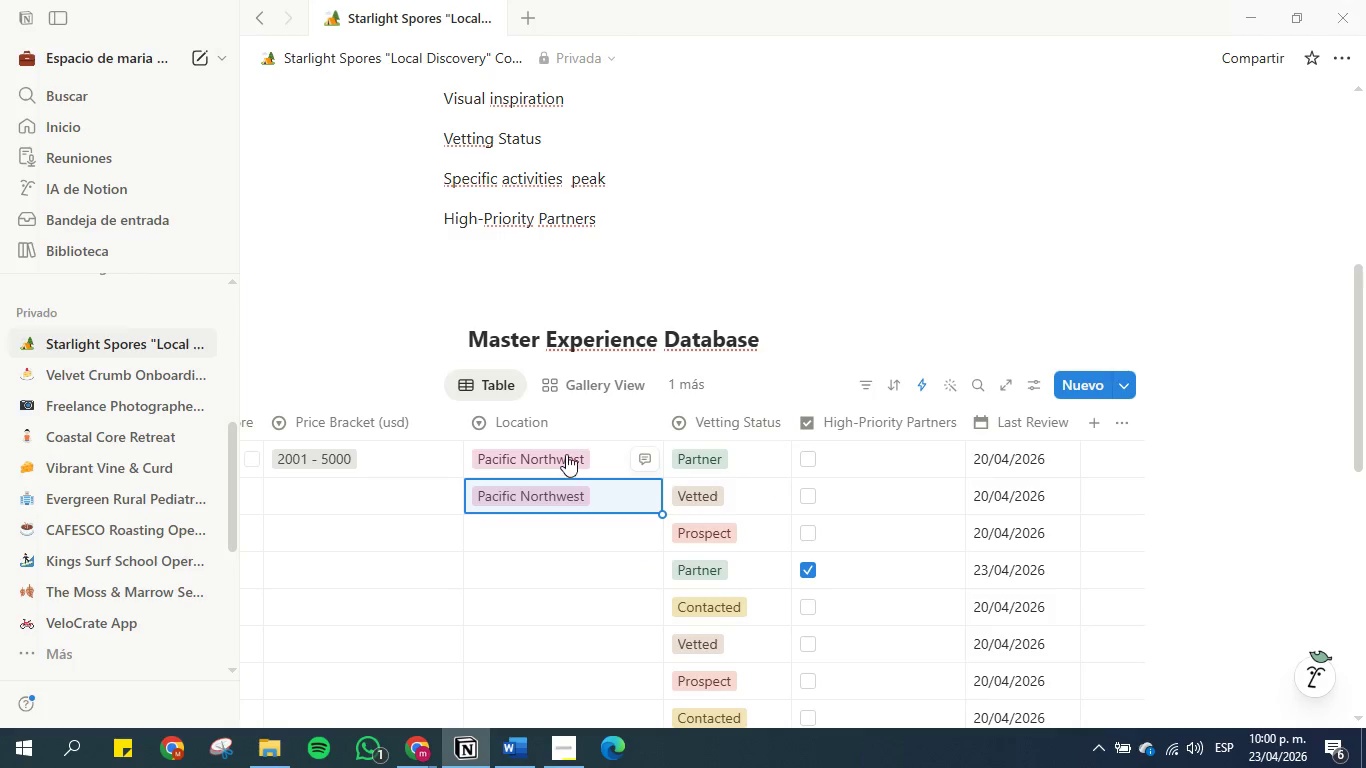 
key(Control+C)
 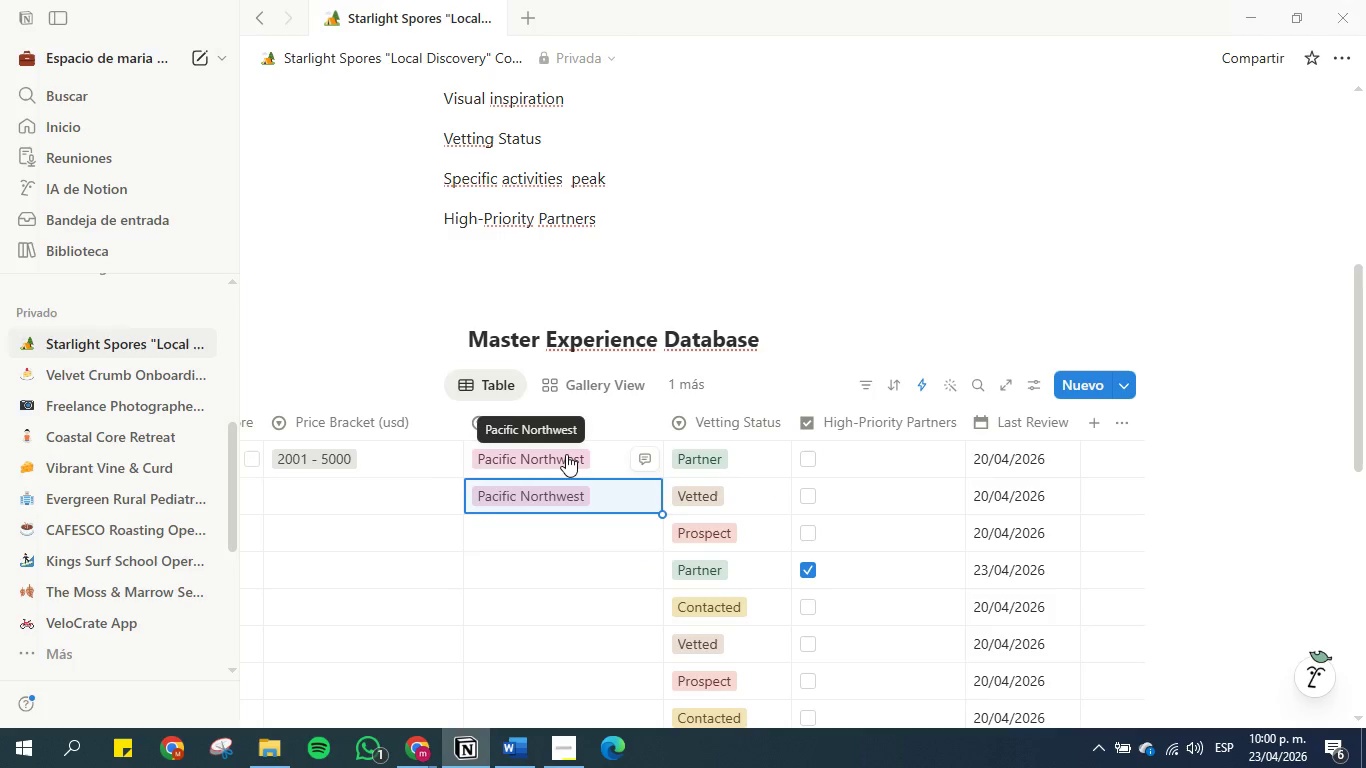 
key(ArrowDown)
 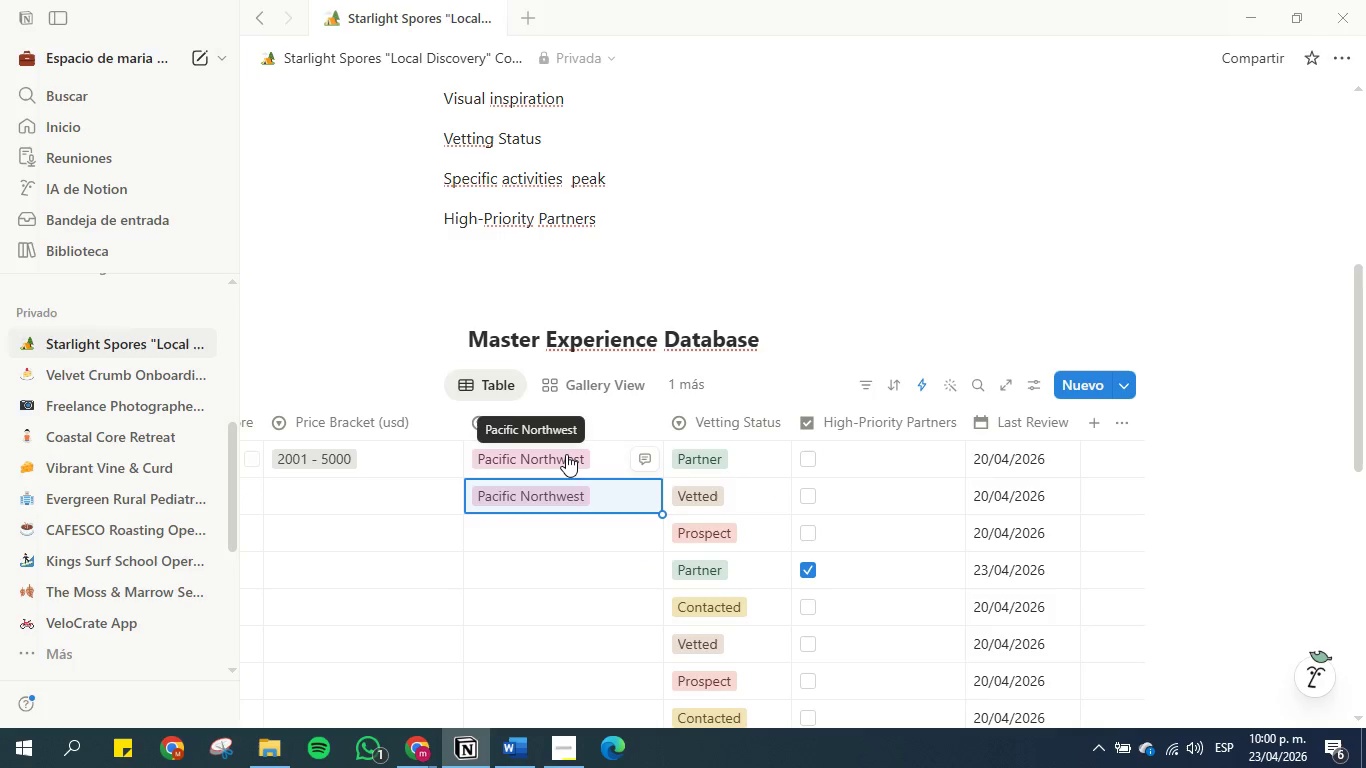 
key(ArrowUp)
 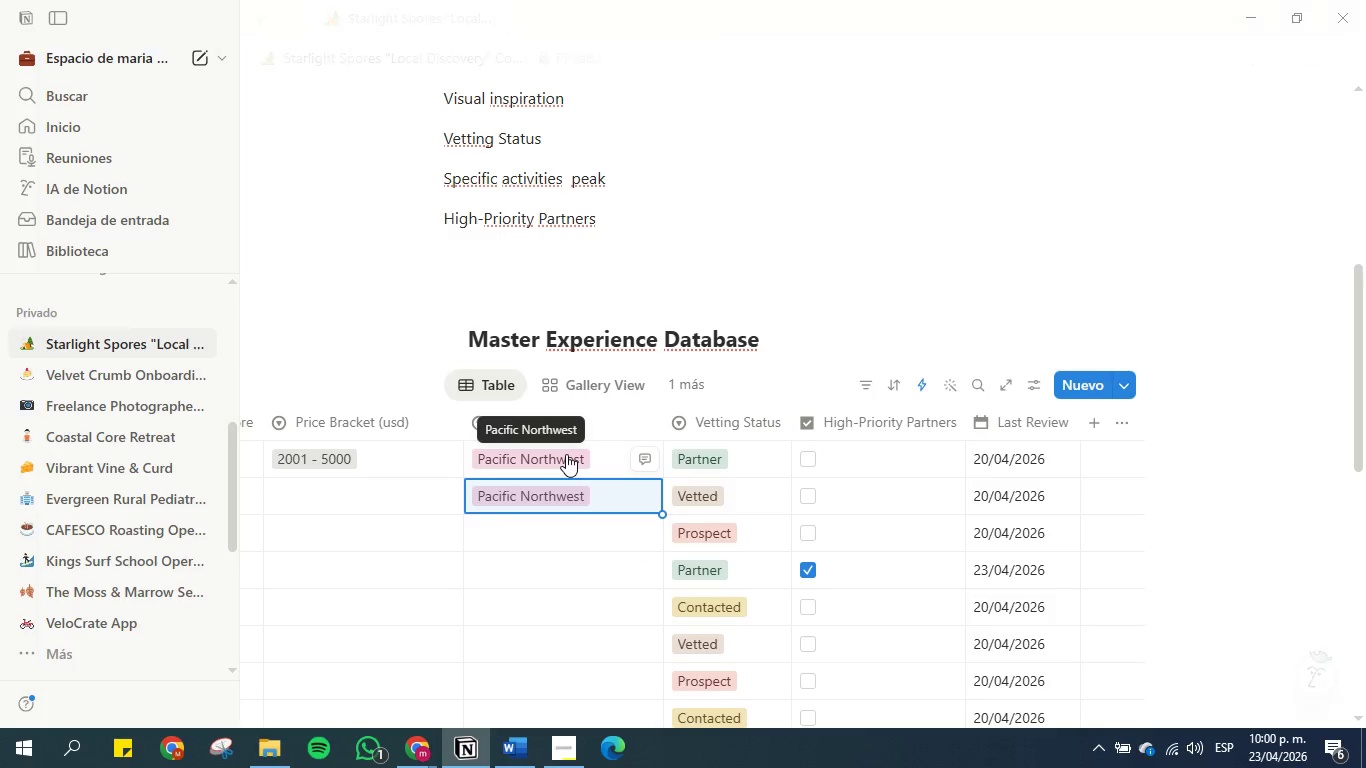 
key(ArrowDown)
 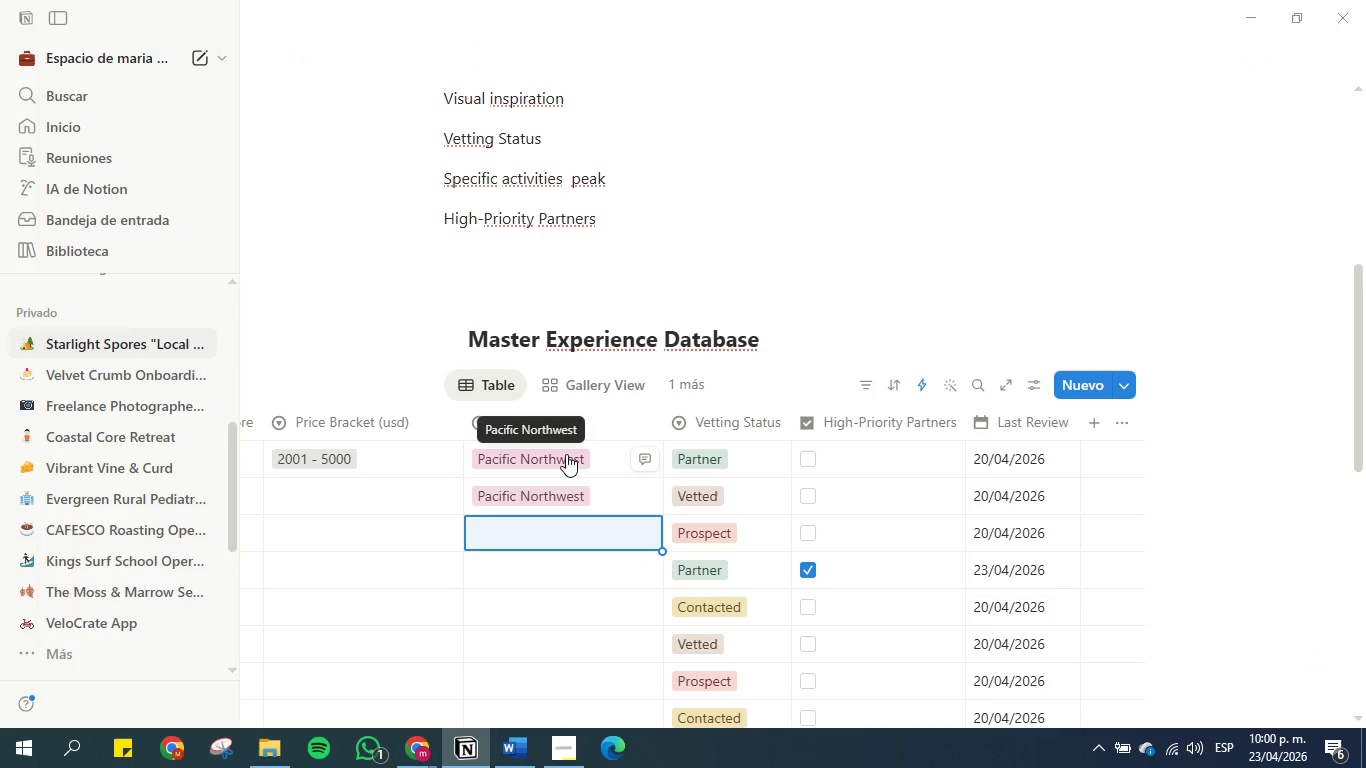 
key(Control+V)
 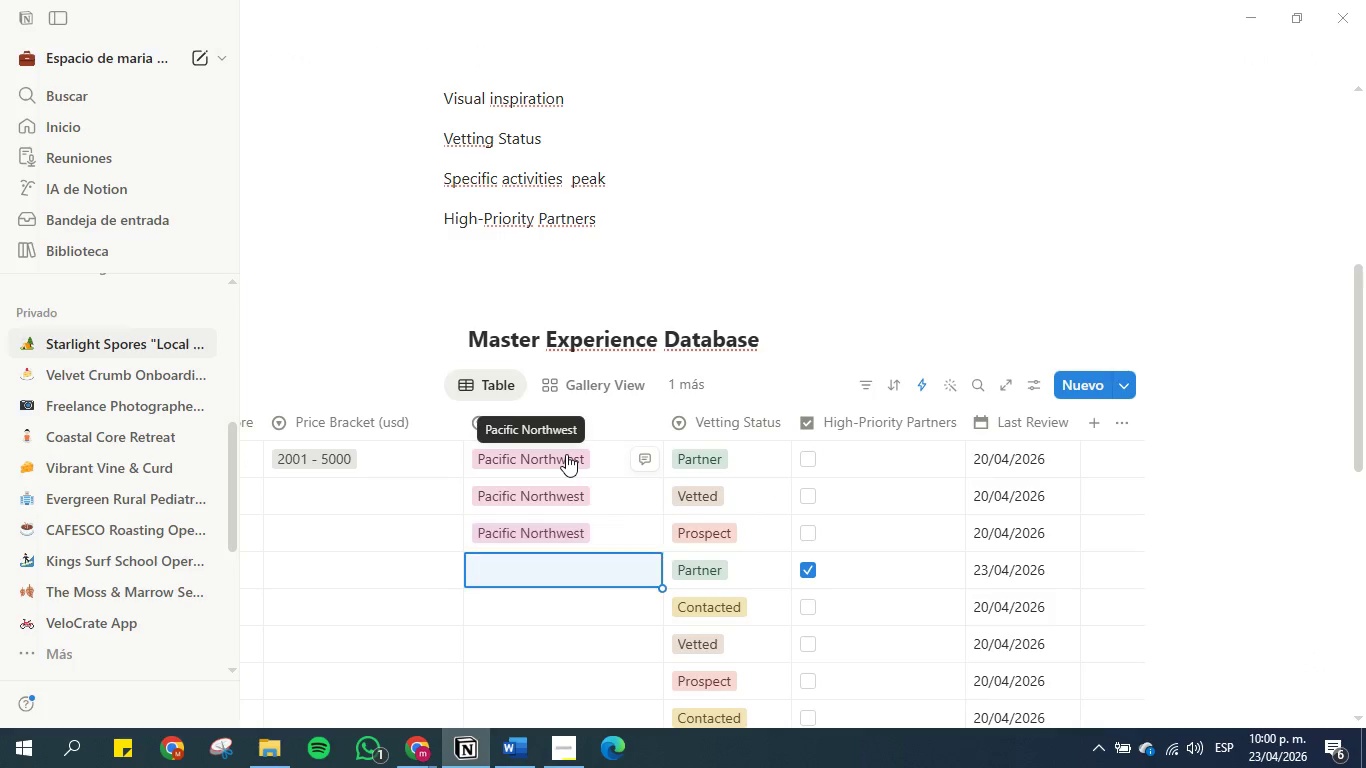 
key(ArrowDown)
 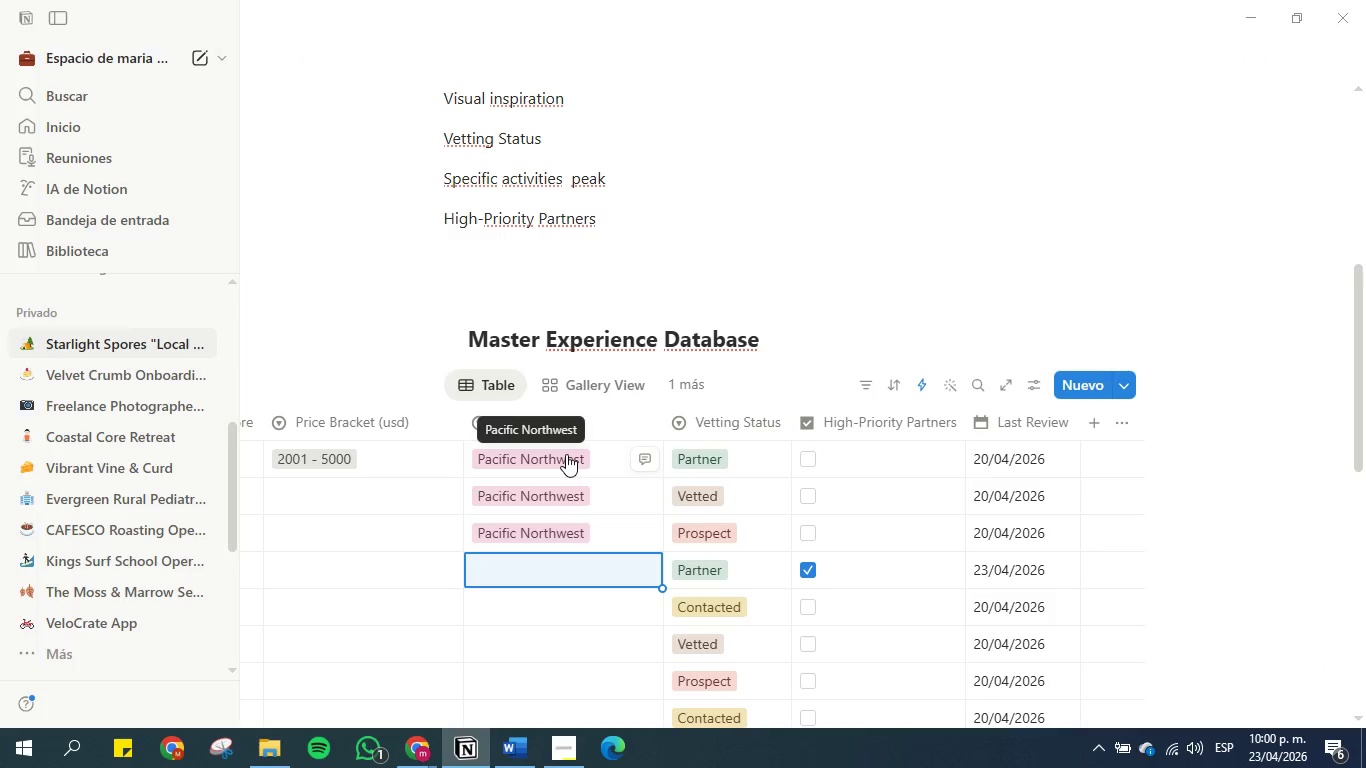 
key(Control+V)
 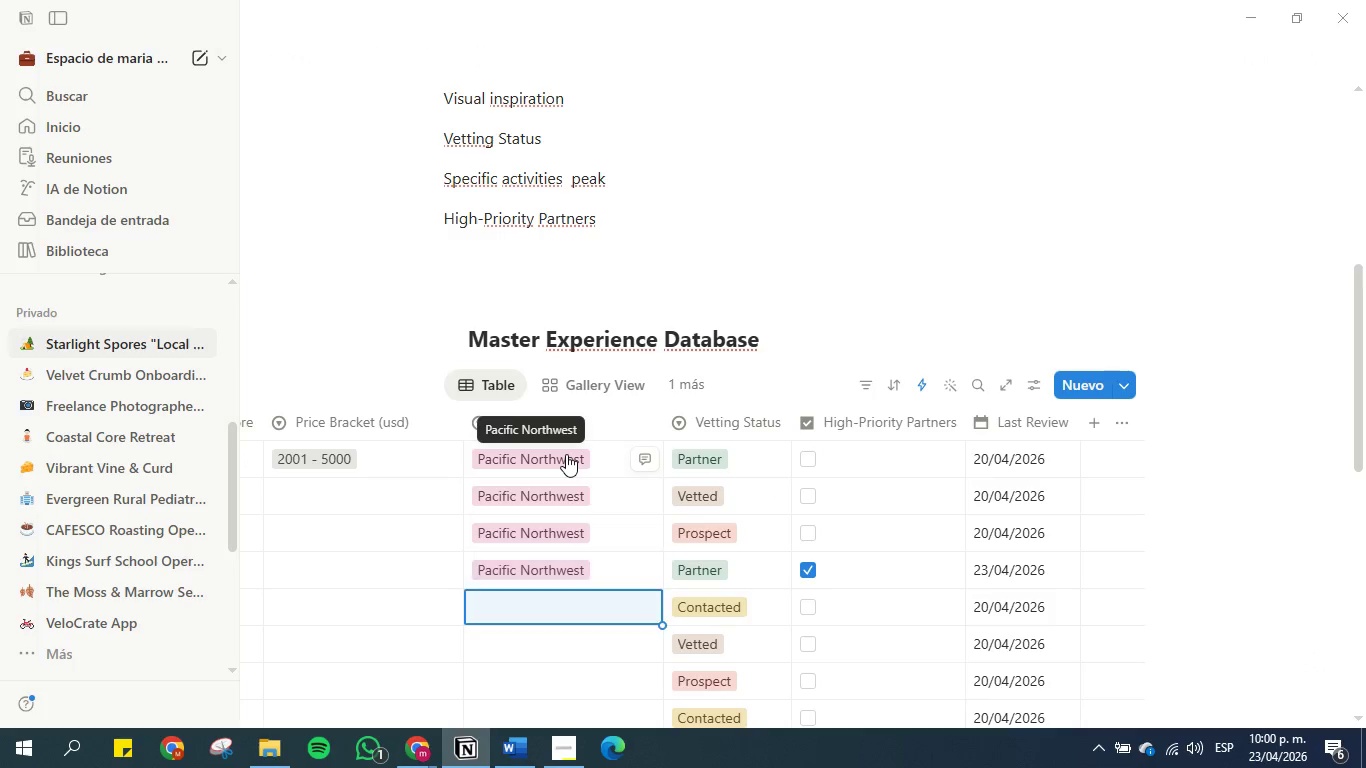 
key(ArrowDown)
 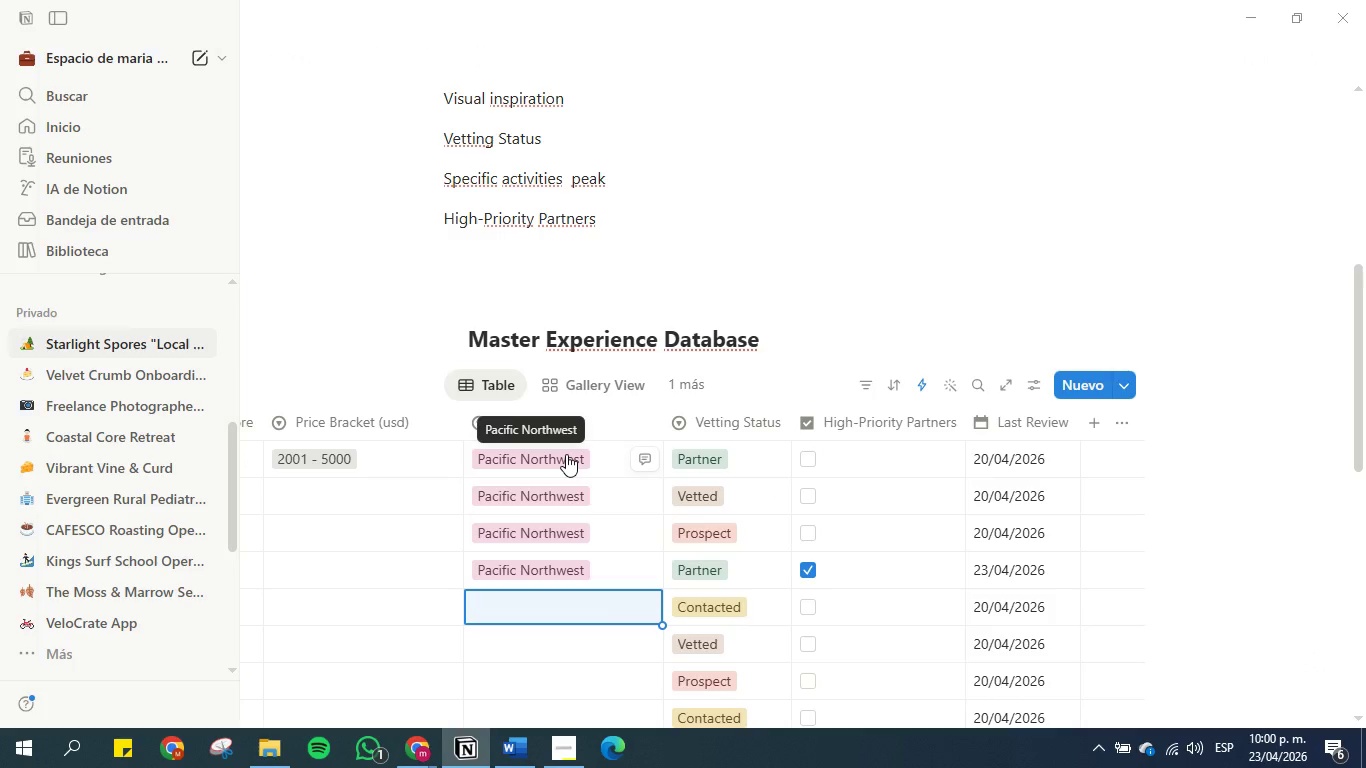 
key(Control+V)
 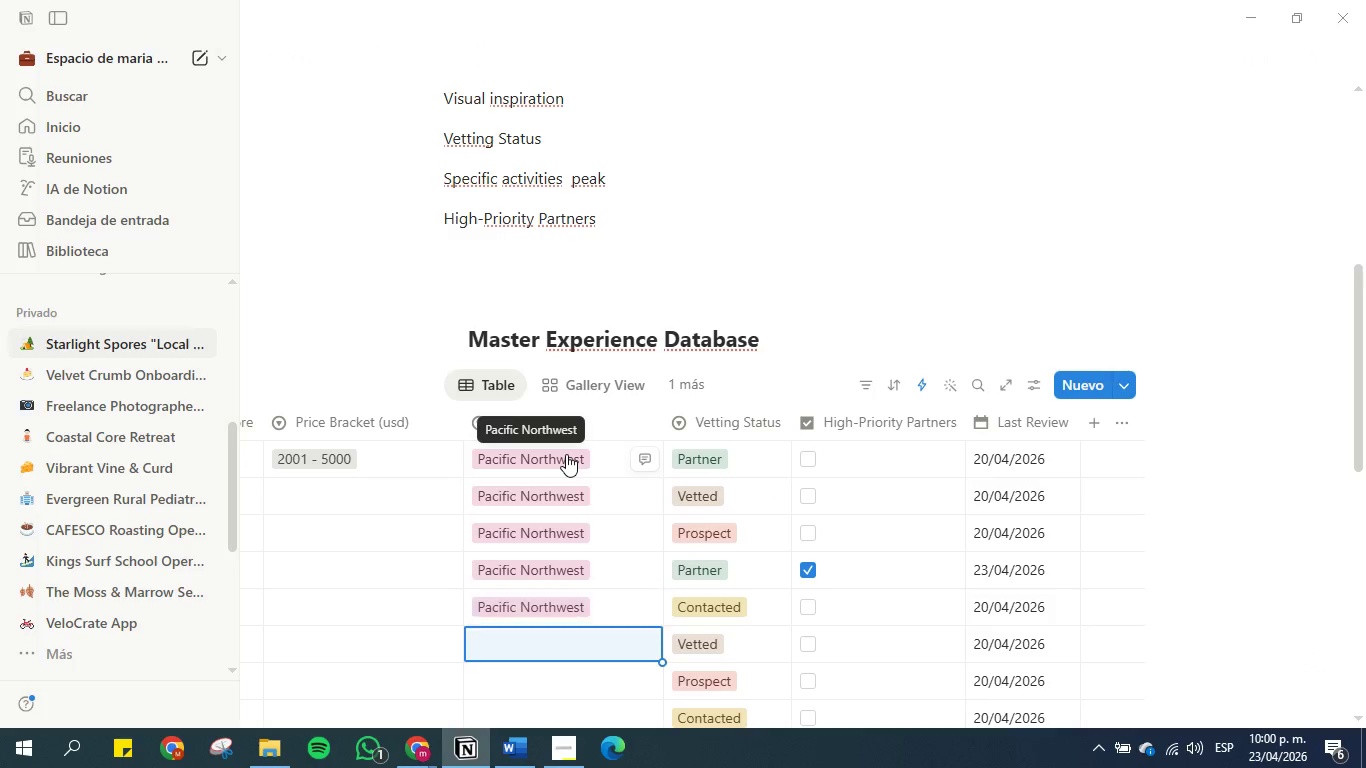 
key(ArrowDown)
 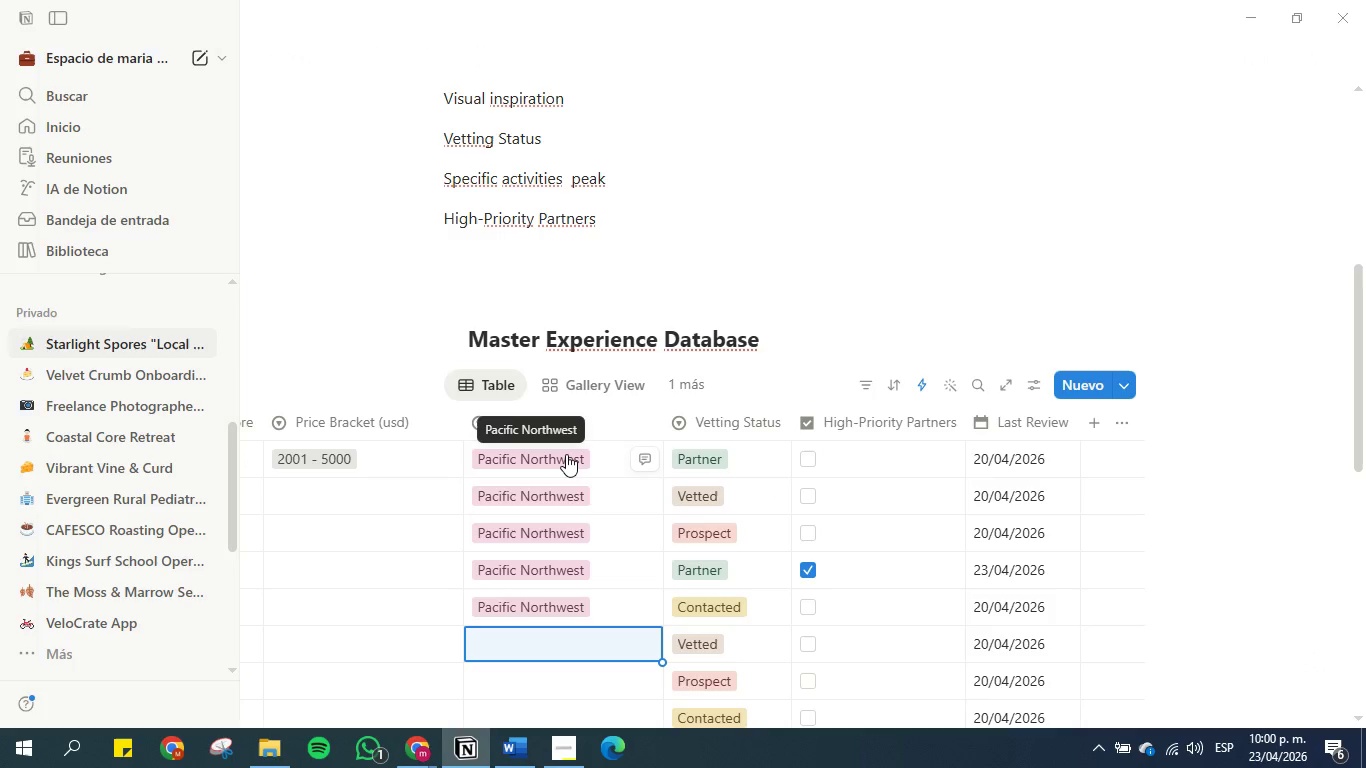 
key(Control+V)
 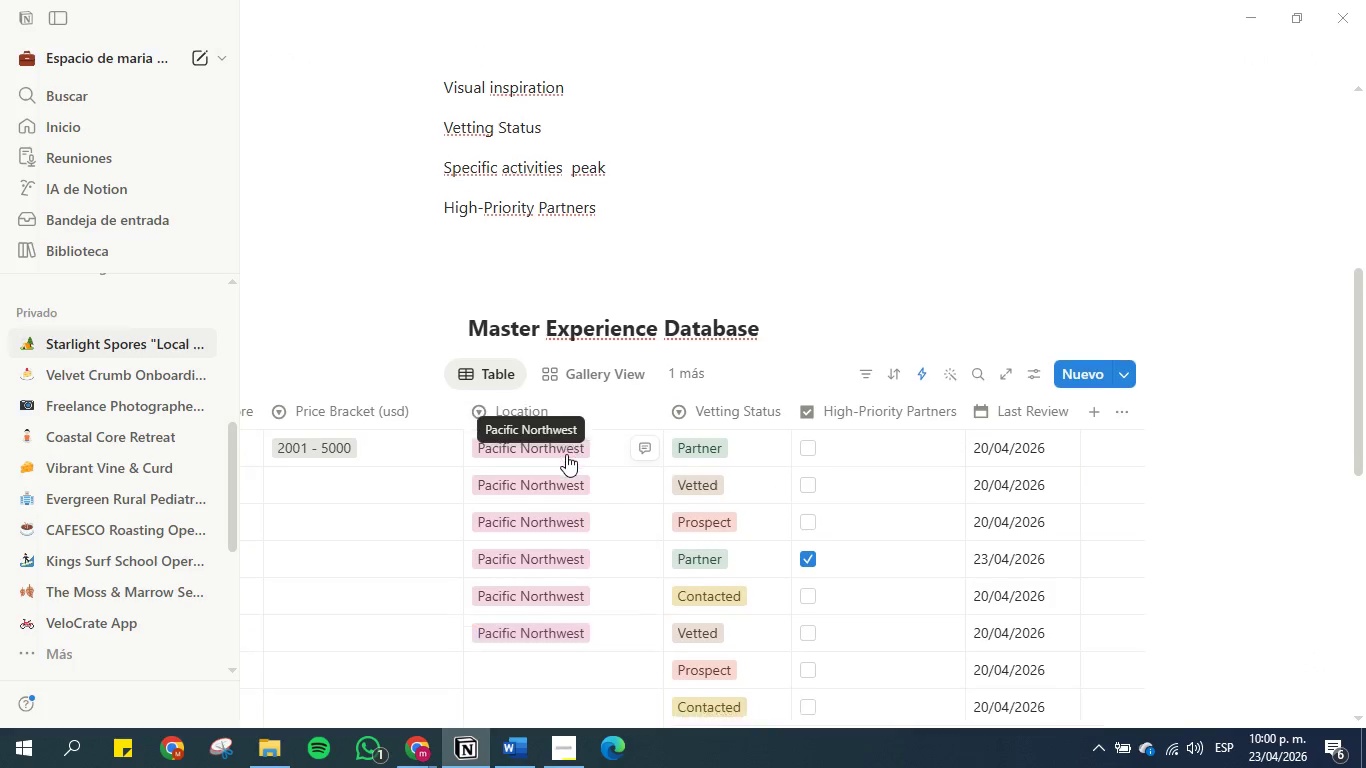 
key(Control+ArrowDown)
 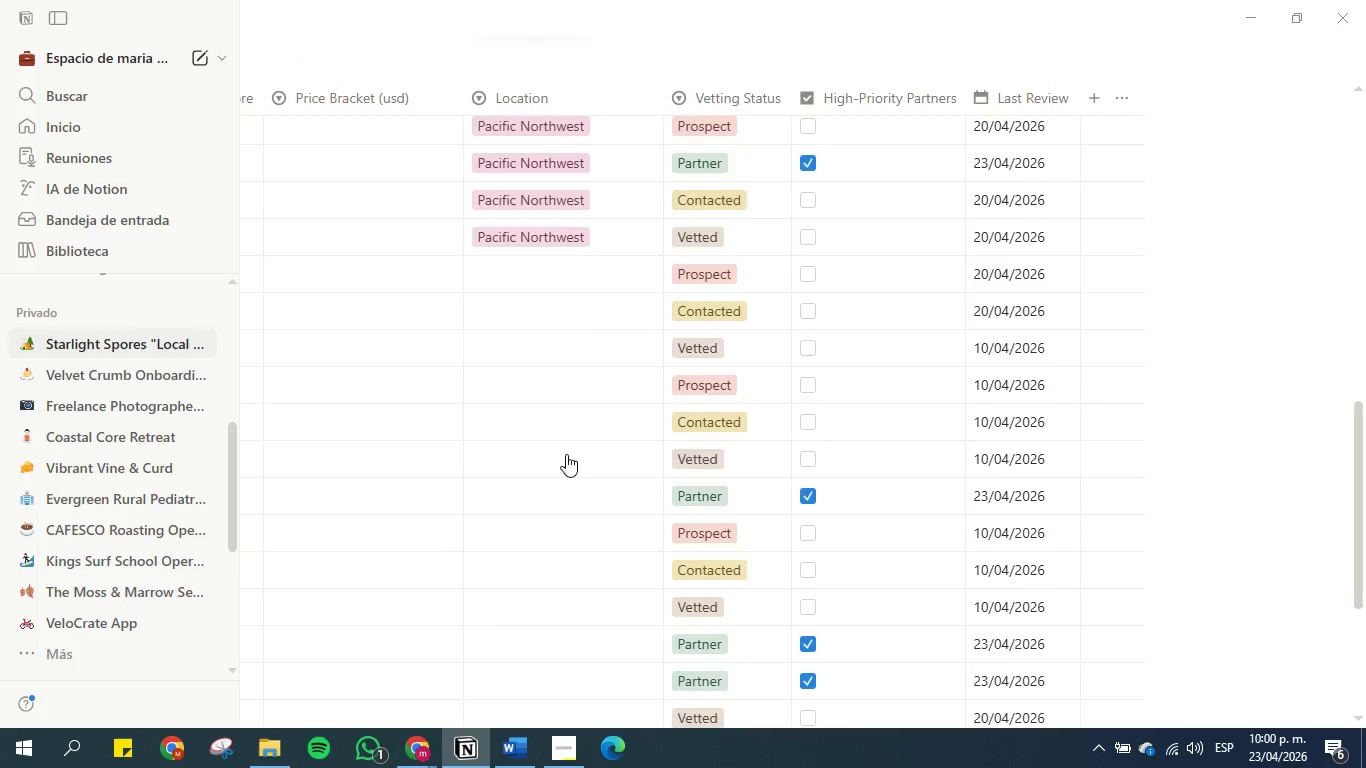 
key(Control+ControlLeft)
 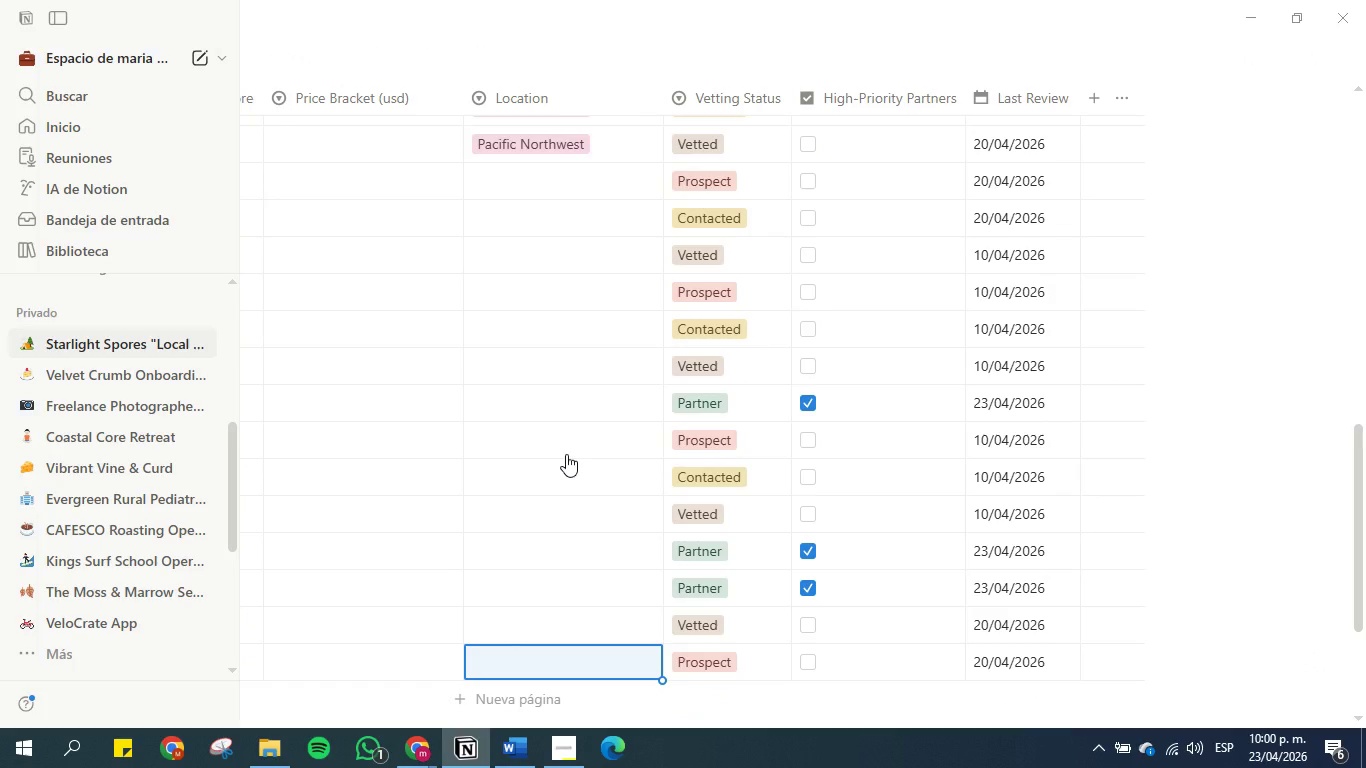 
key(Control+V)
 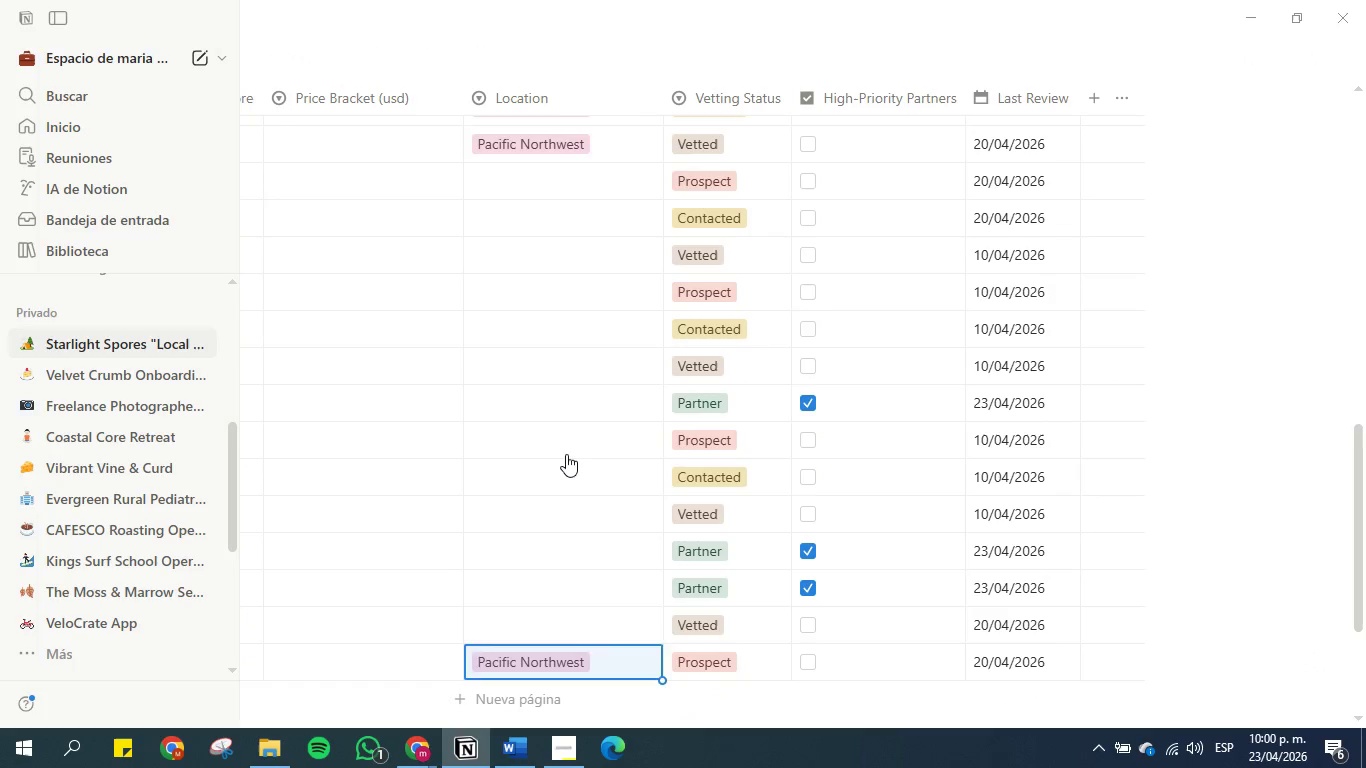 
key(ArrowUp)
 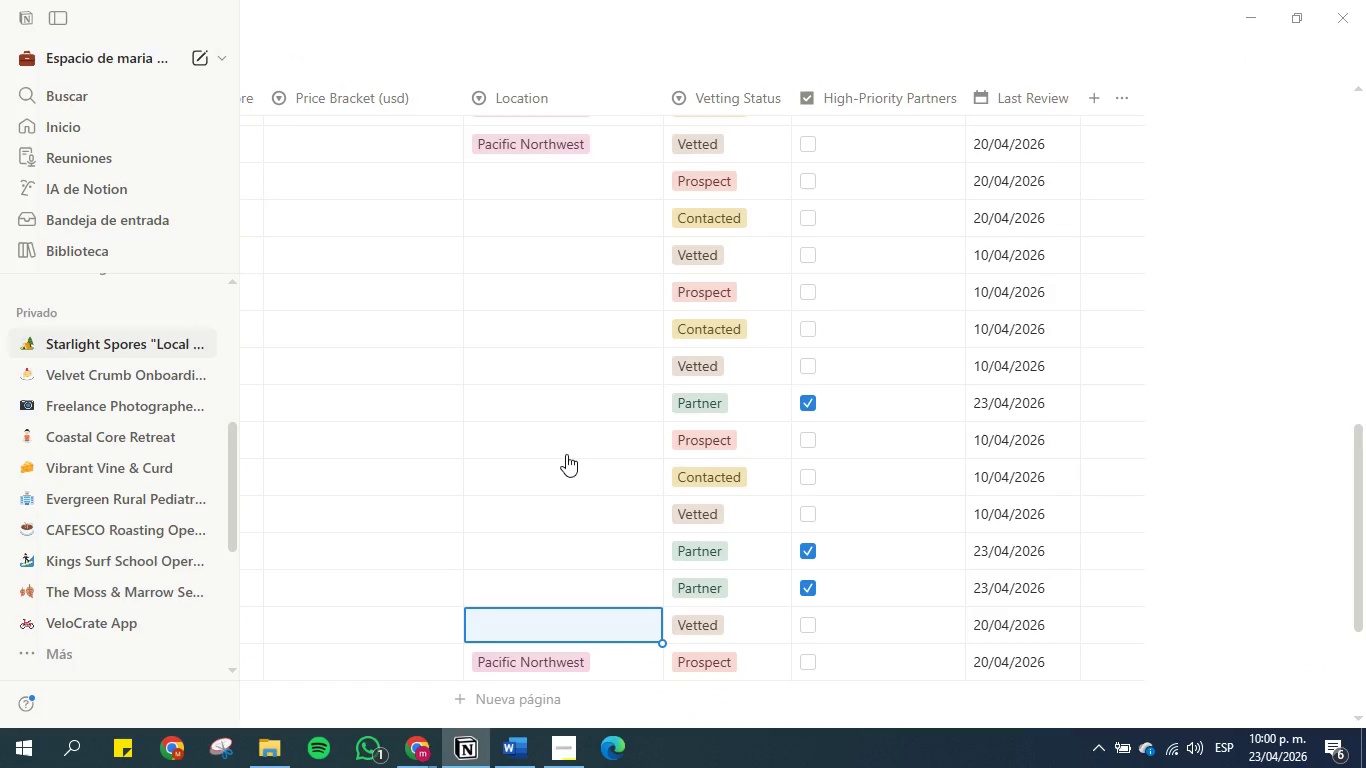 
key(Control+V)
 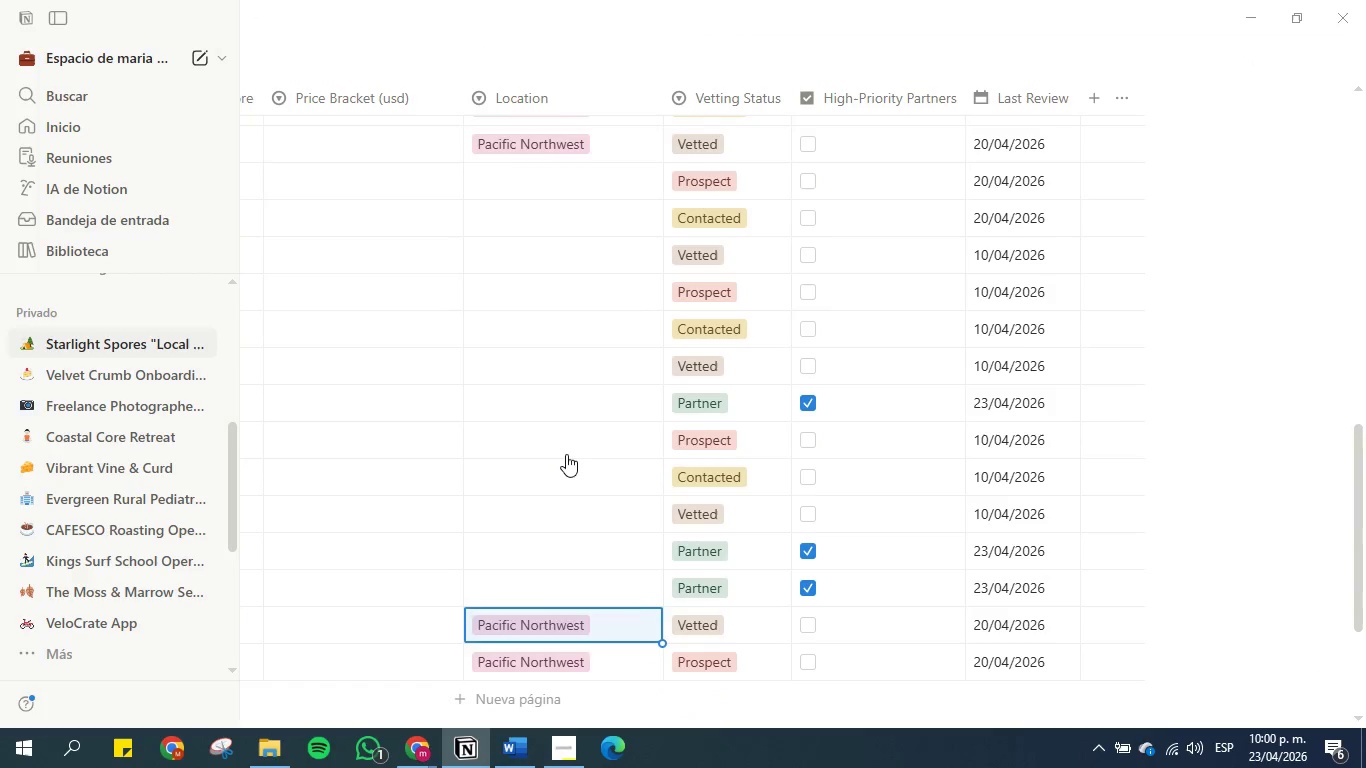 
key(ArrowUp)
 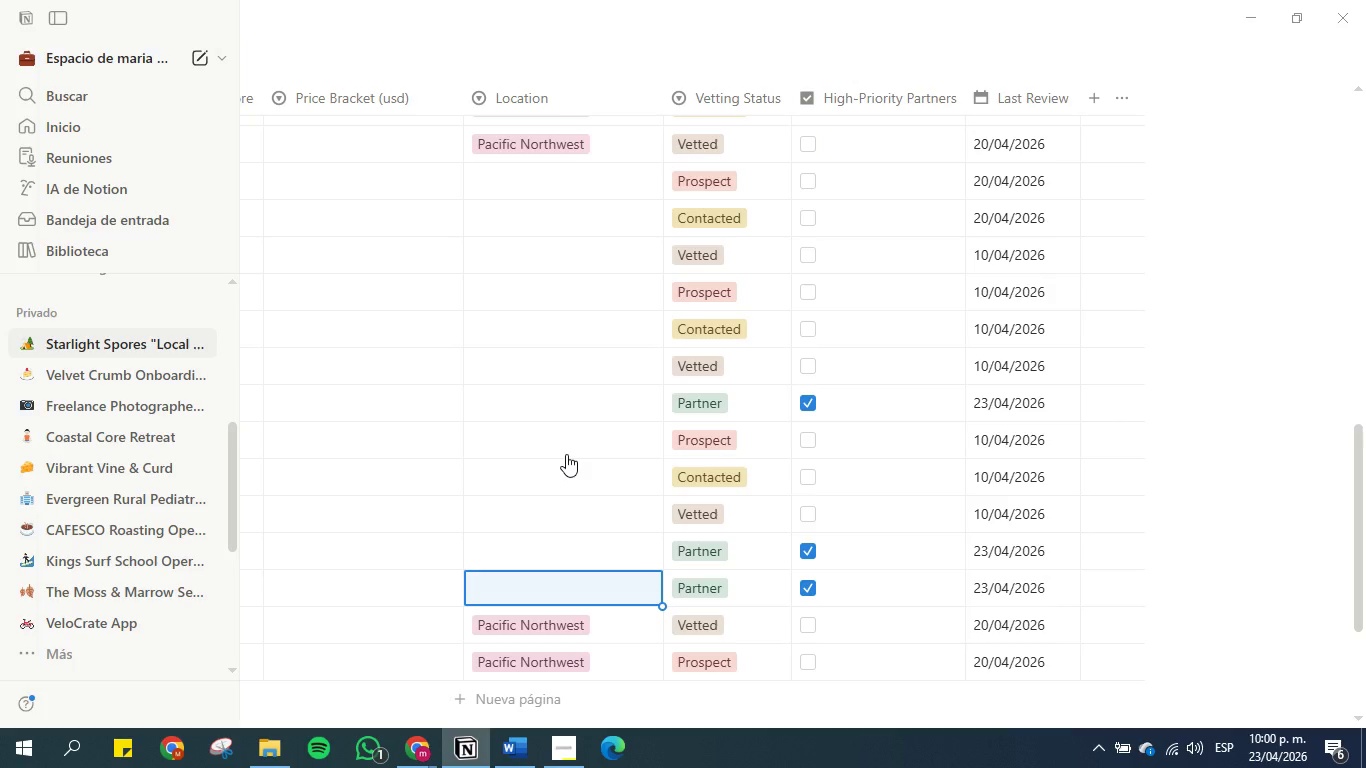 
key(Control+V)
 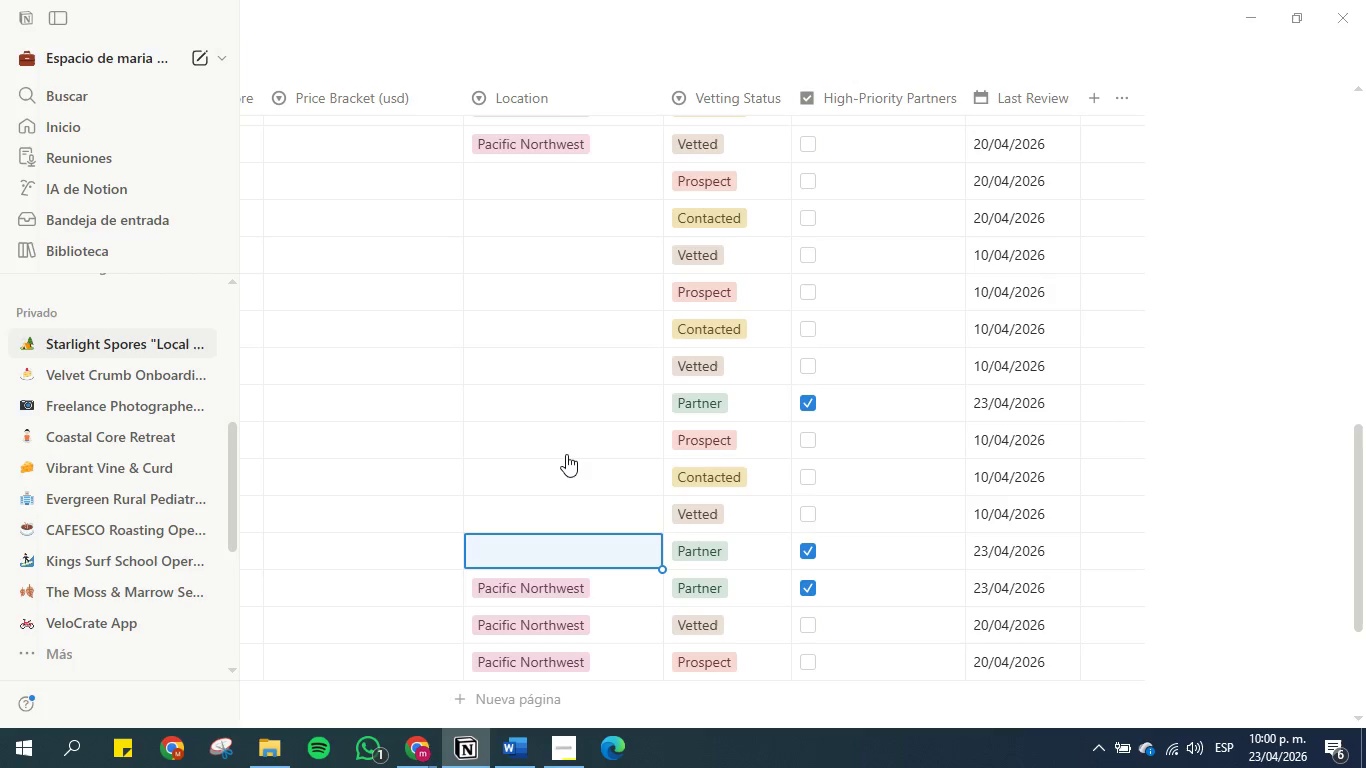 
key(ArrowUp)
 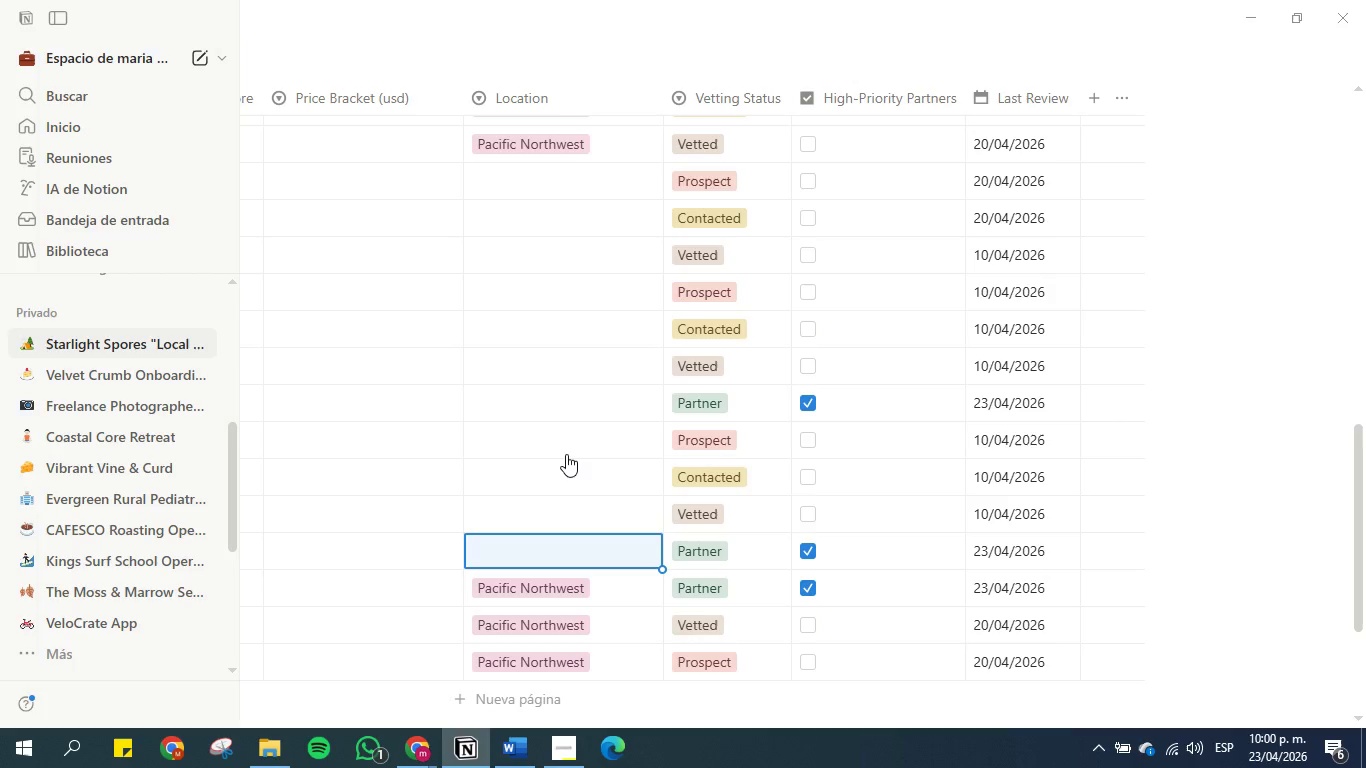 
key(Control+V)
 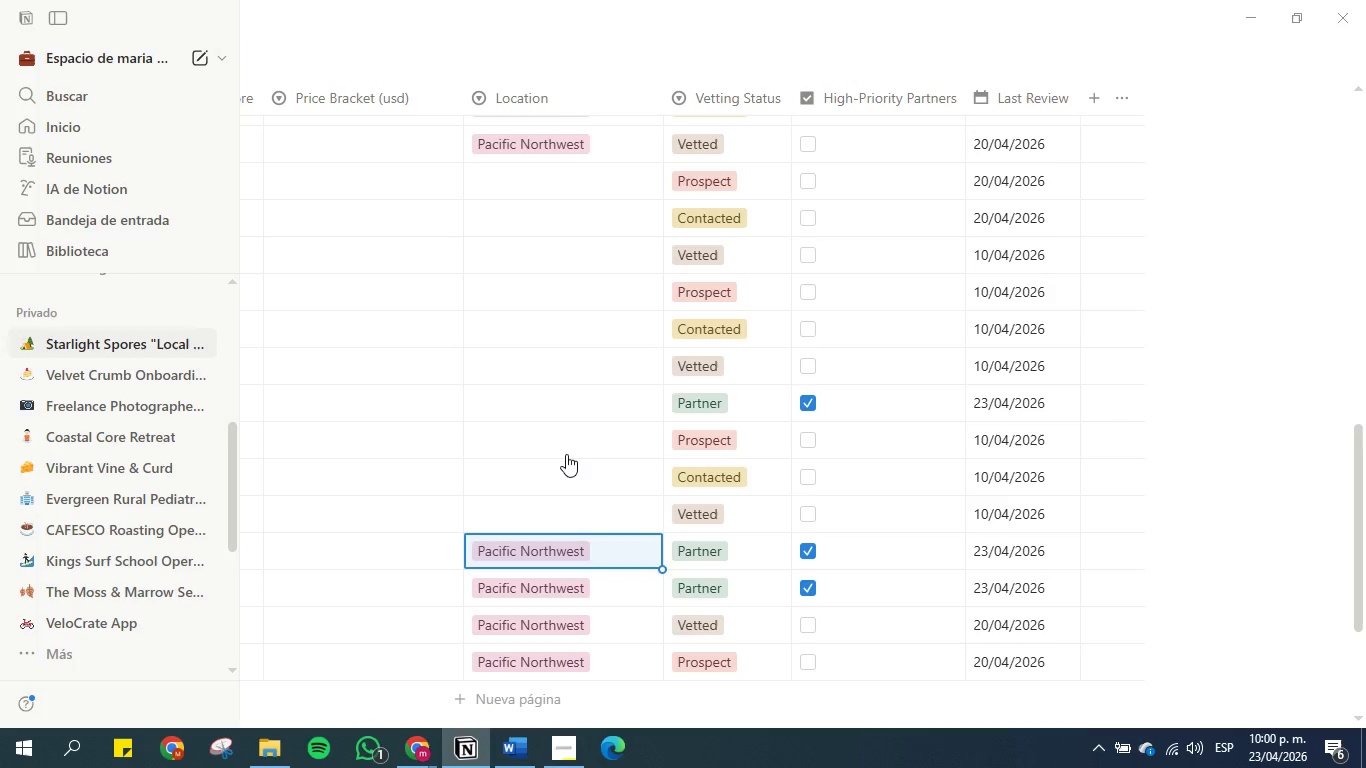 
key(ArrowUp)
 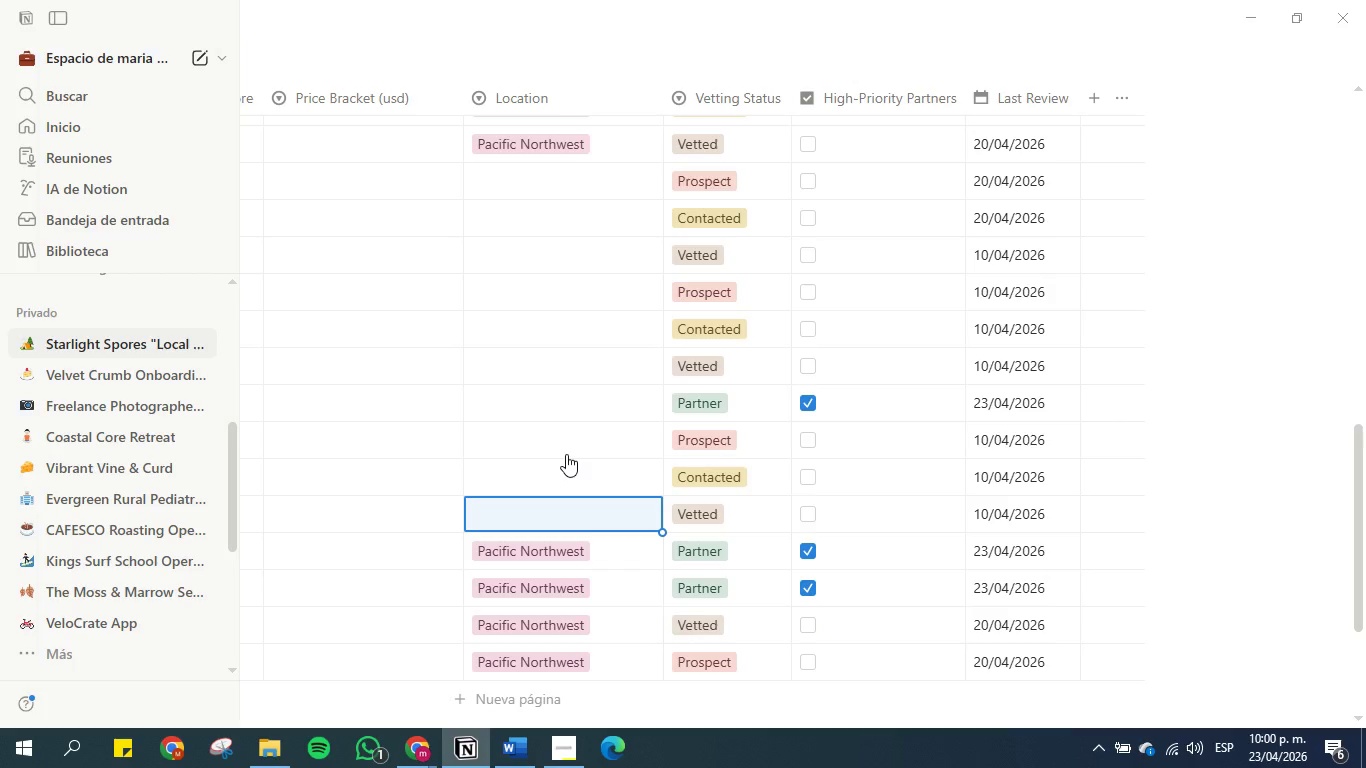 
key(Control+V)
 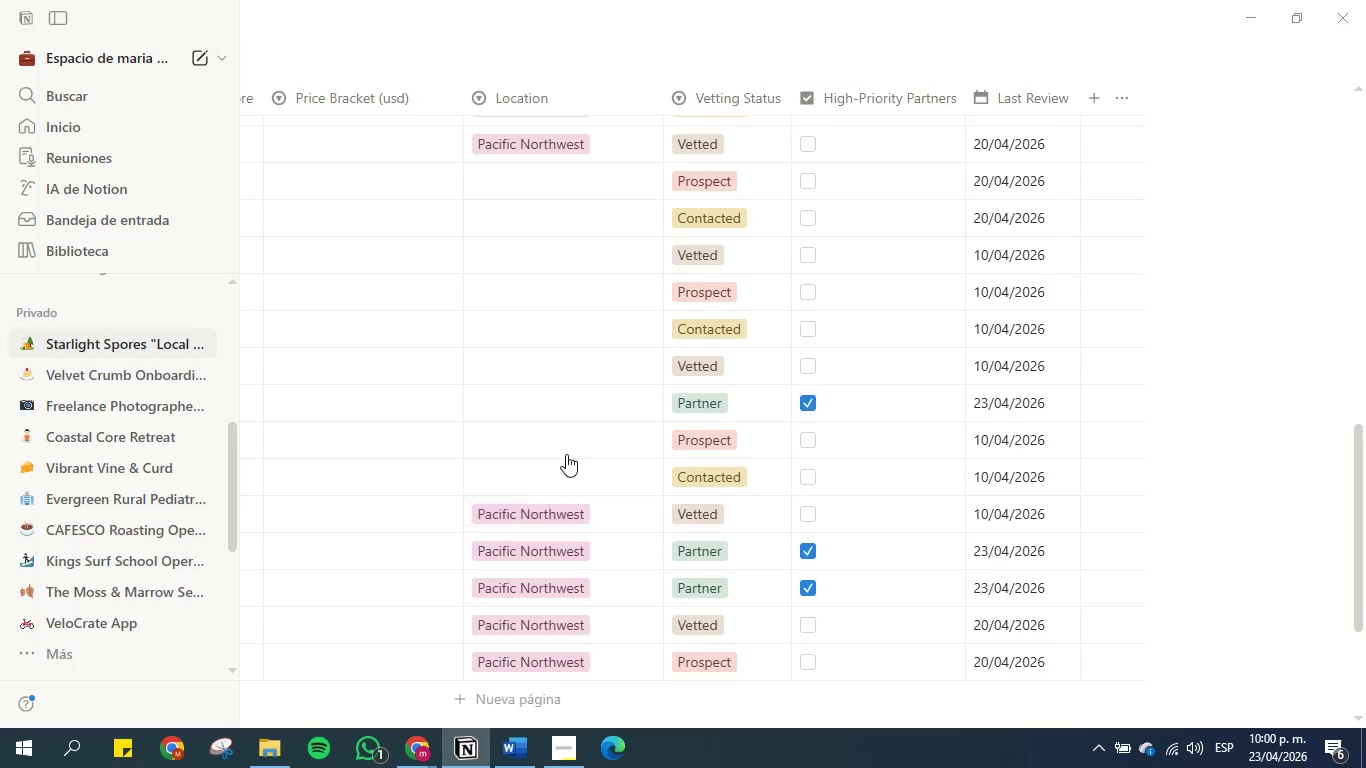 
key(Control+ArrowUp)
 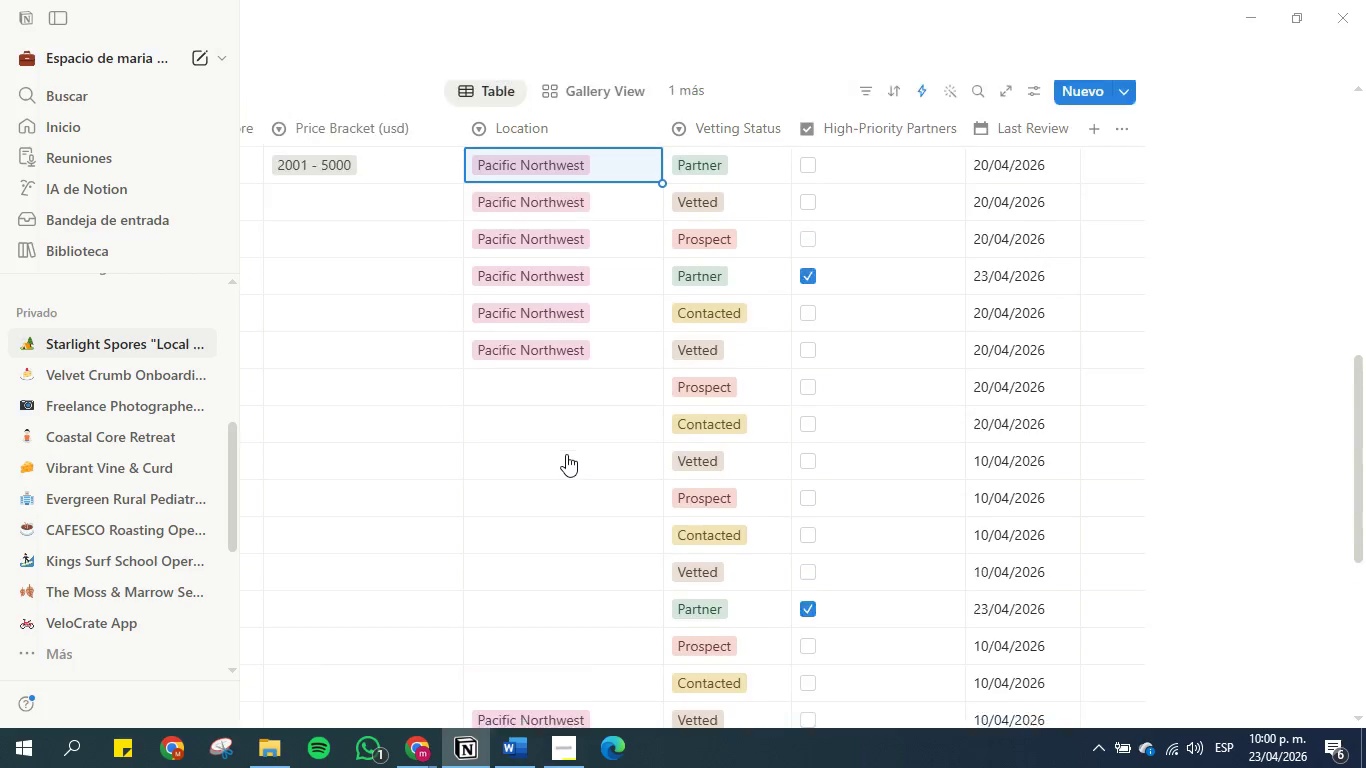 
key(Control+ControlLeft)
 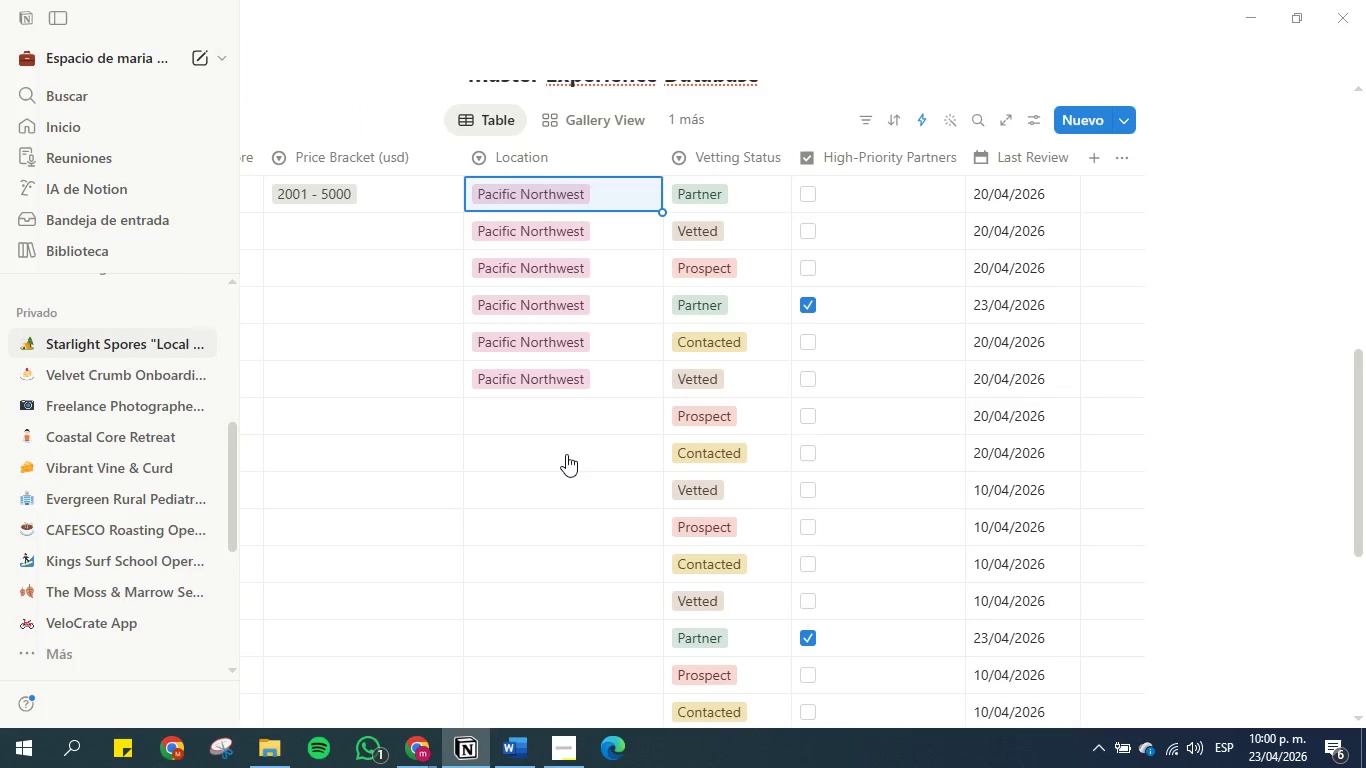 
key(ArrowDown)
 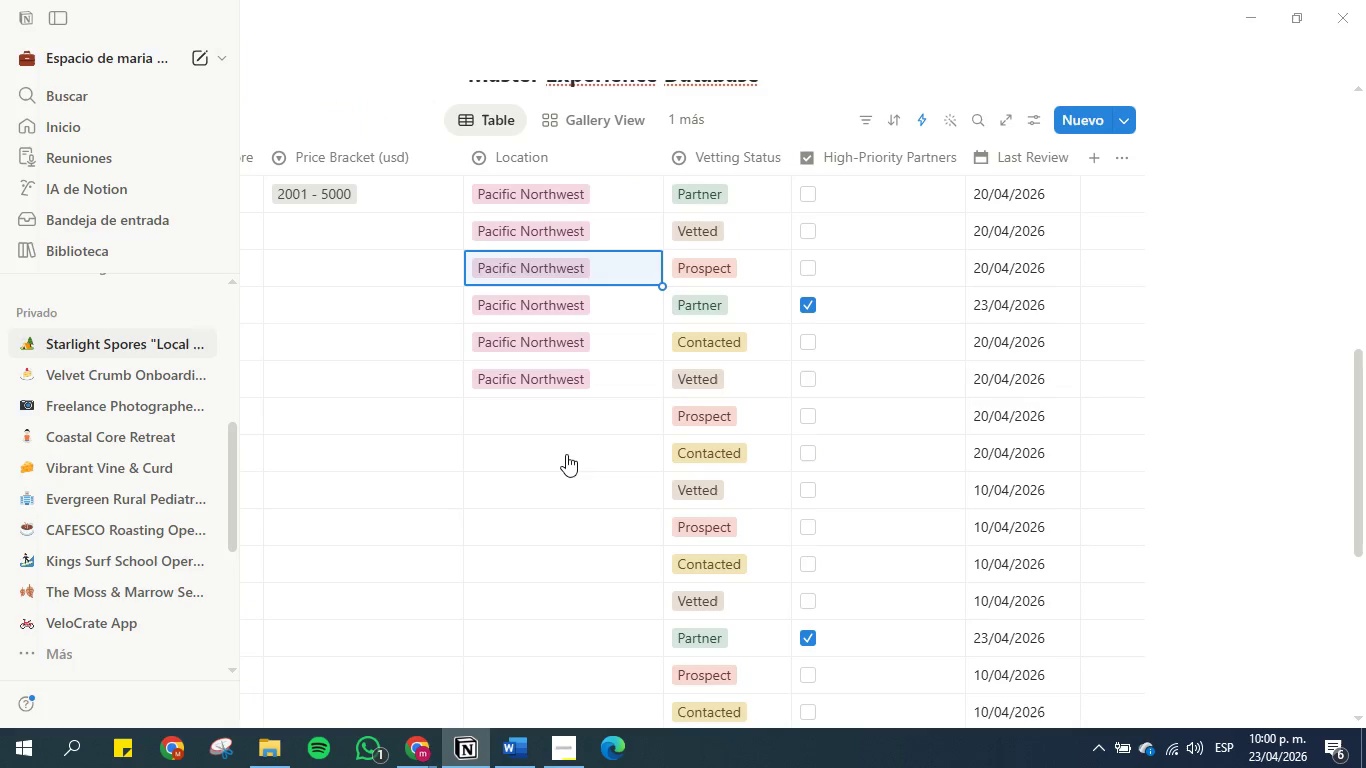 
key(ArrowDown)
 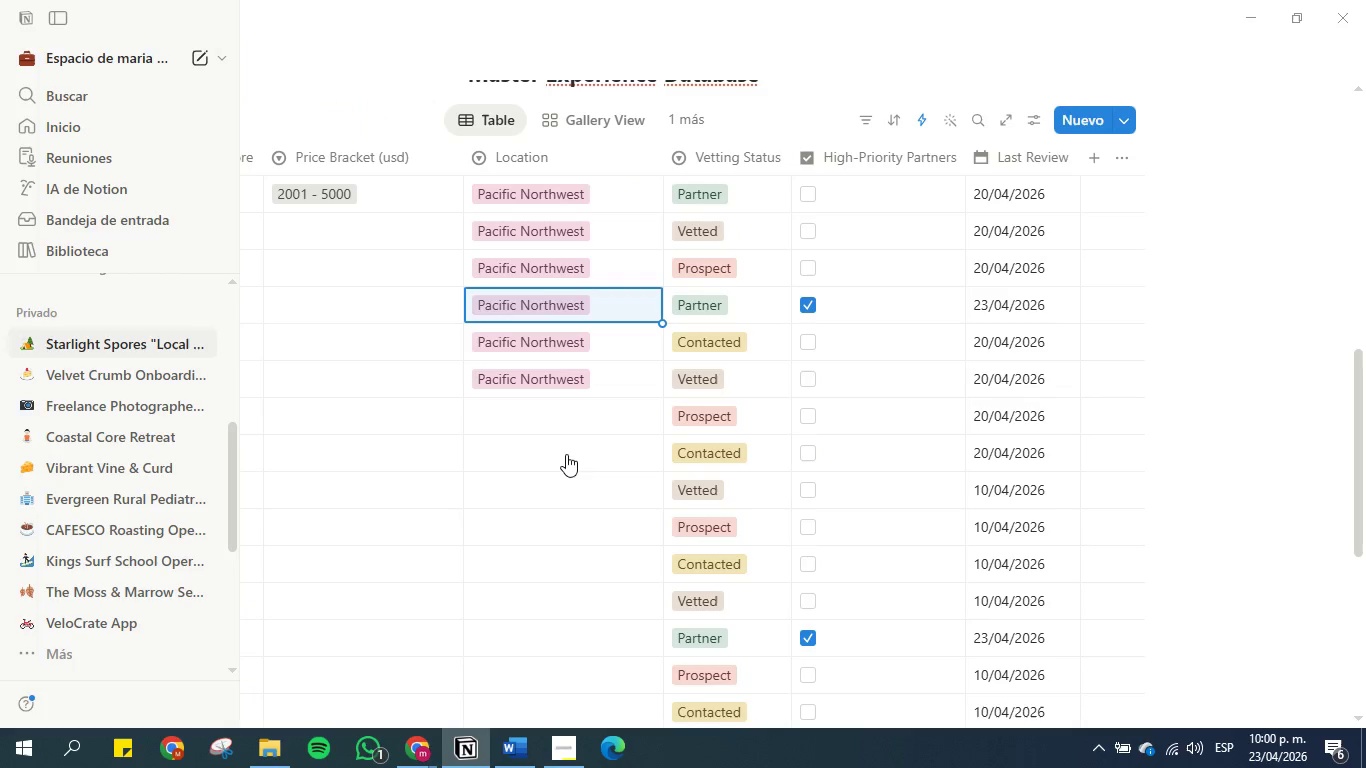 
key(ArrowDown)
 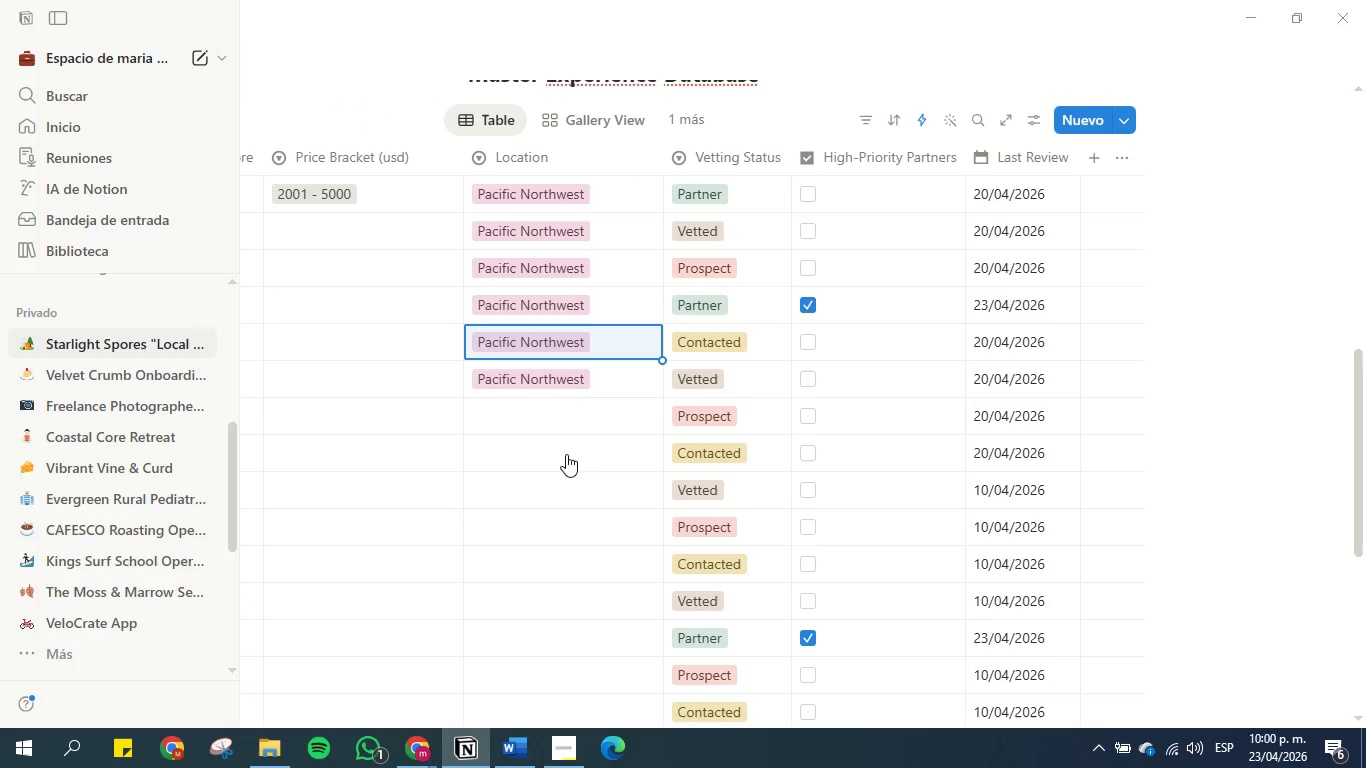 
key(ArrowDown)
 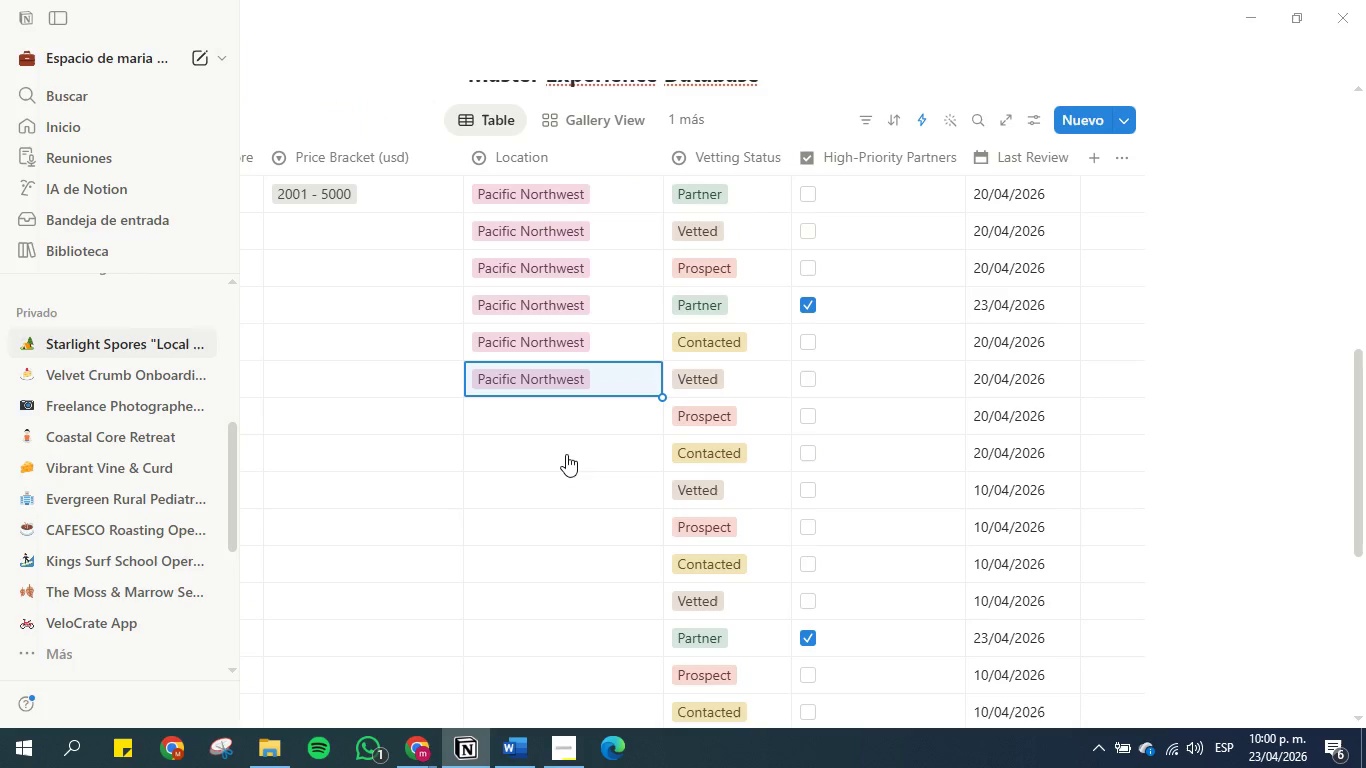 
key(ArrowDown)
 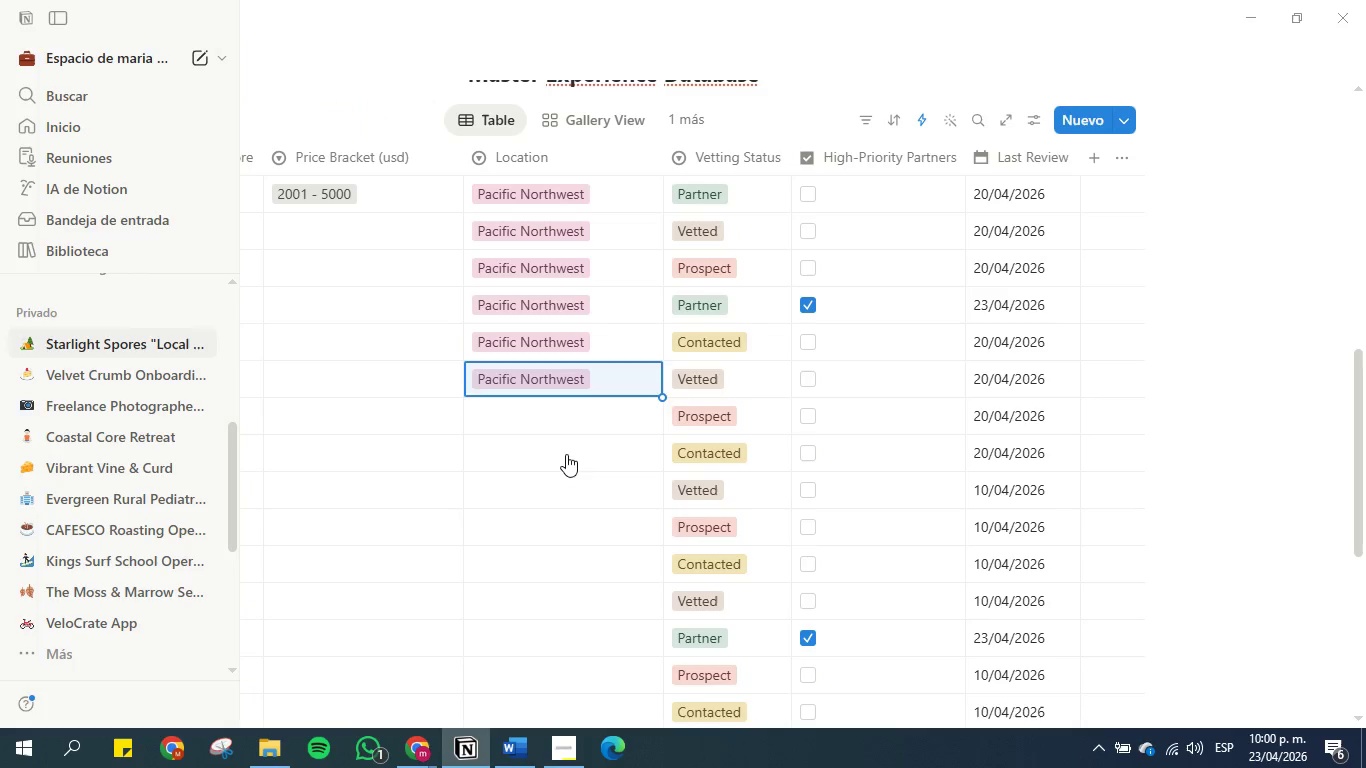 
key(ArrowDown)
 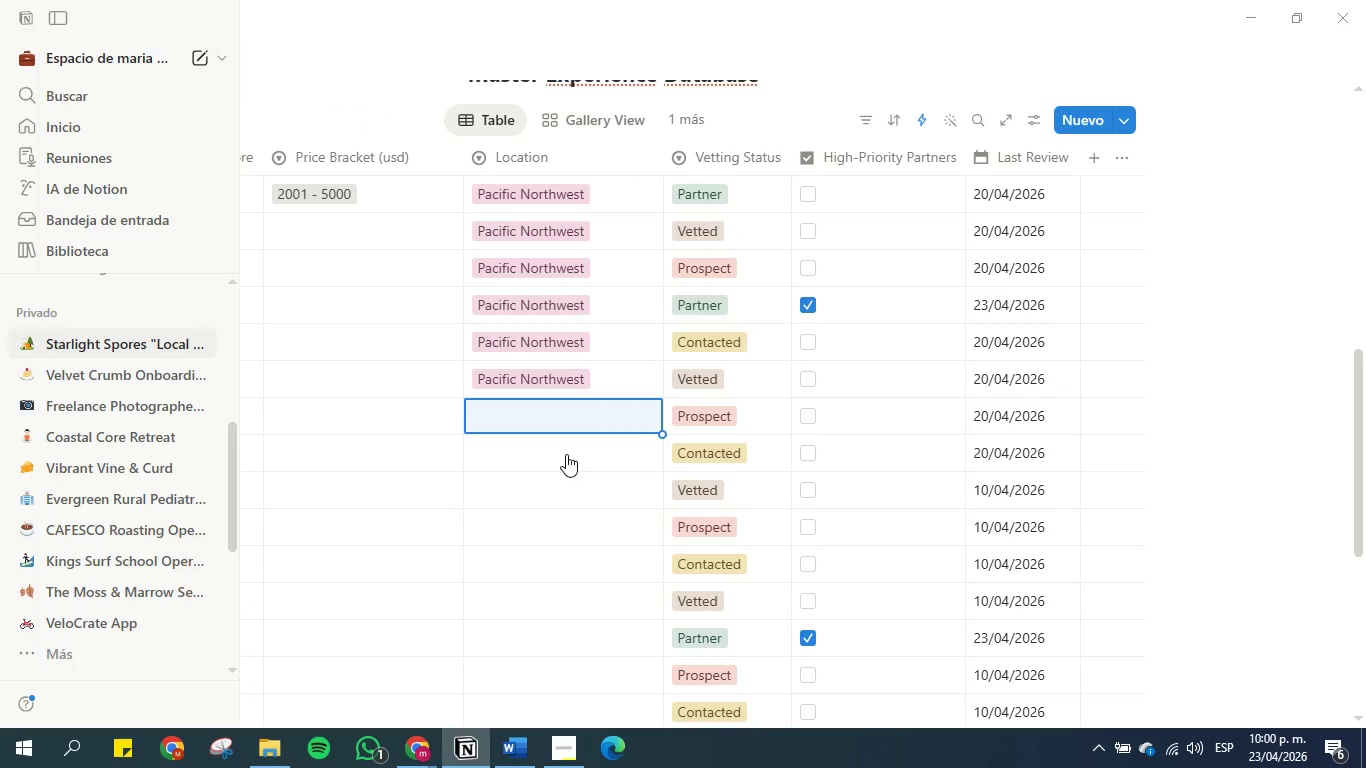 
key(Control+V)
 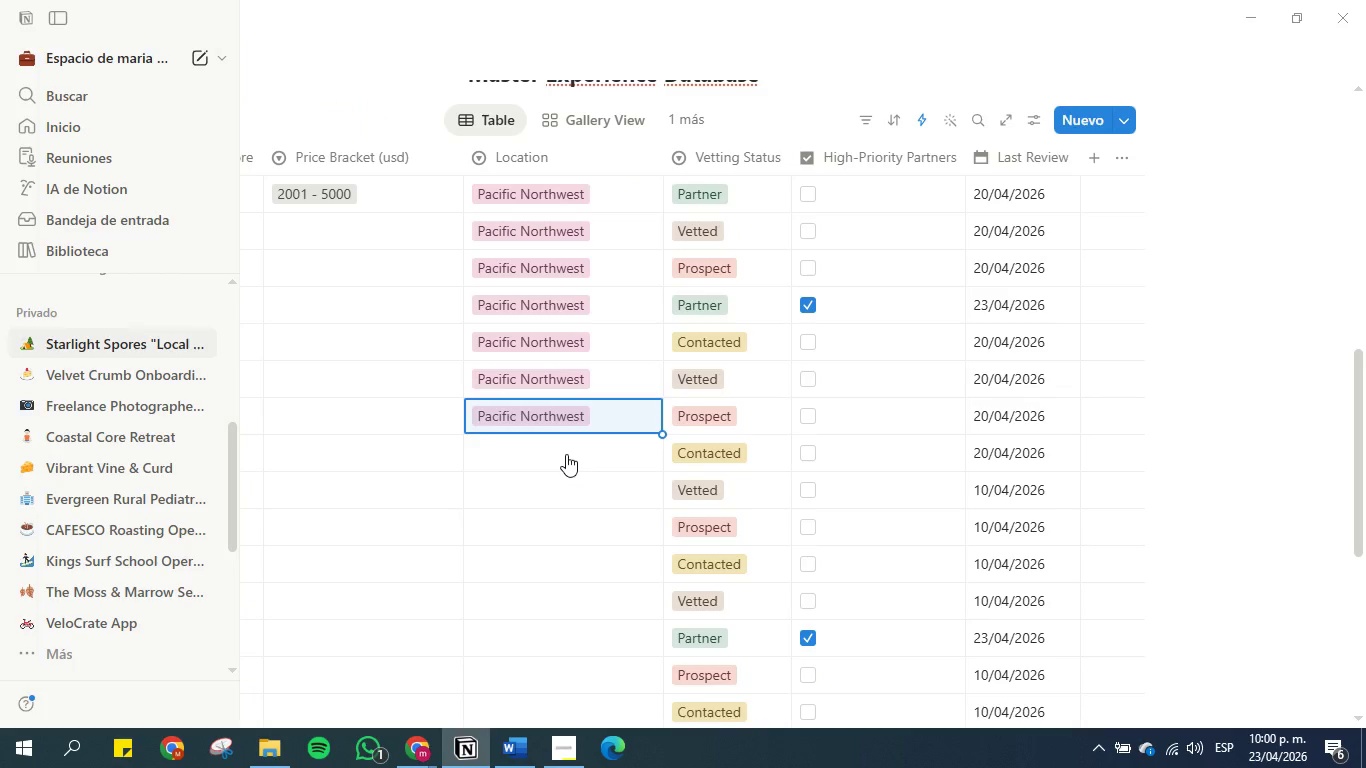 
key(ArrowDown)
 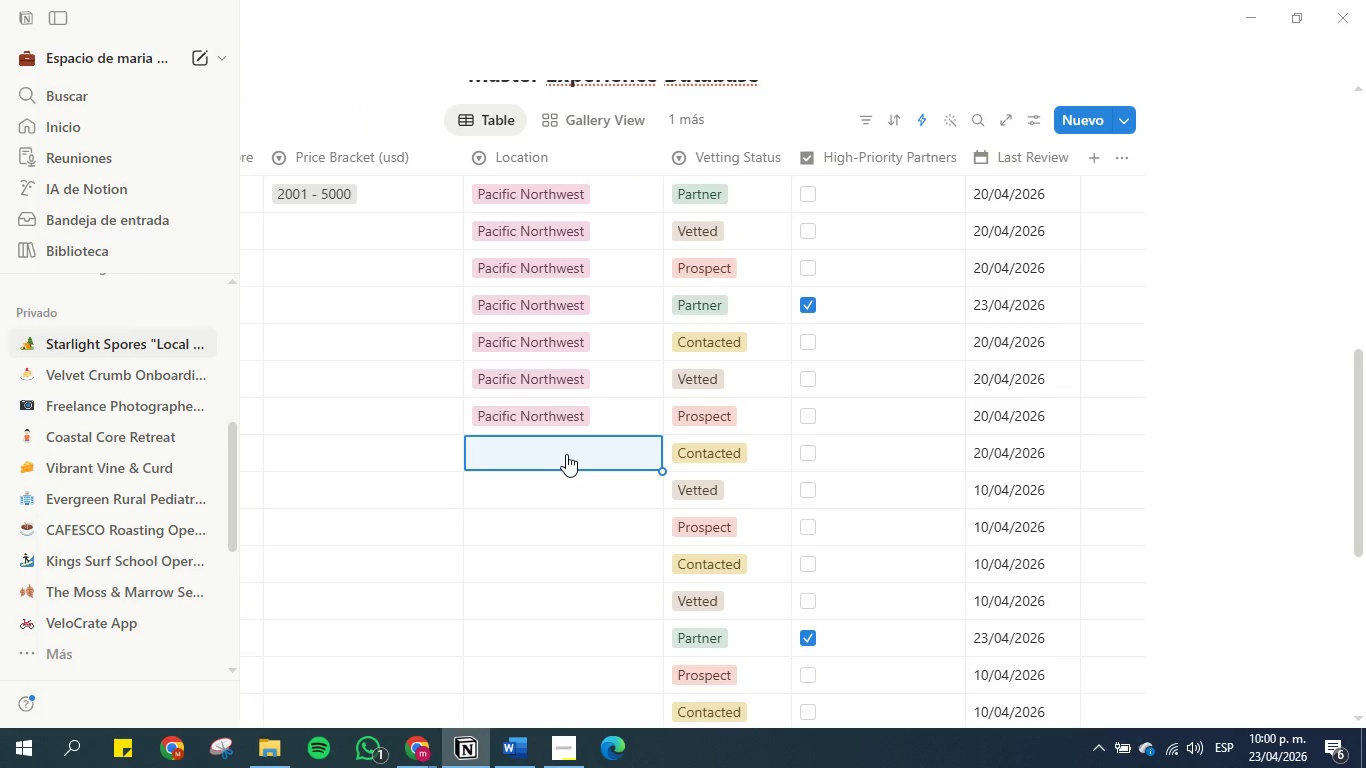 
key(Control+V)
 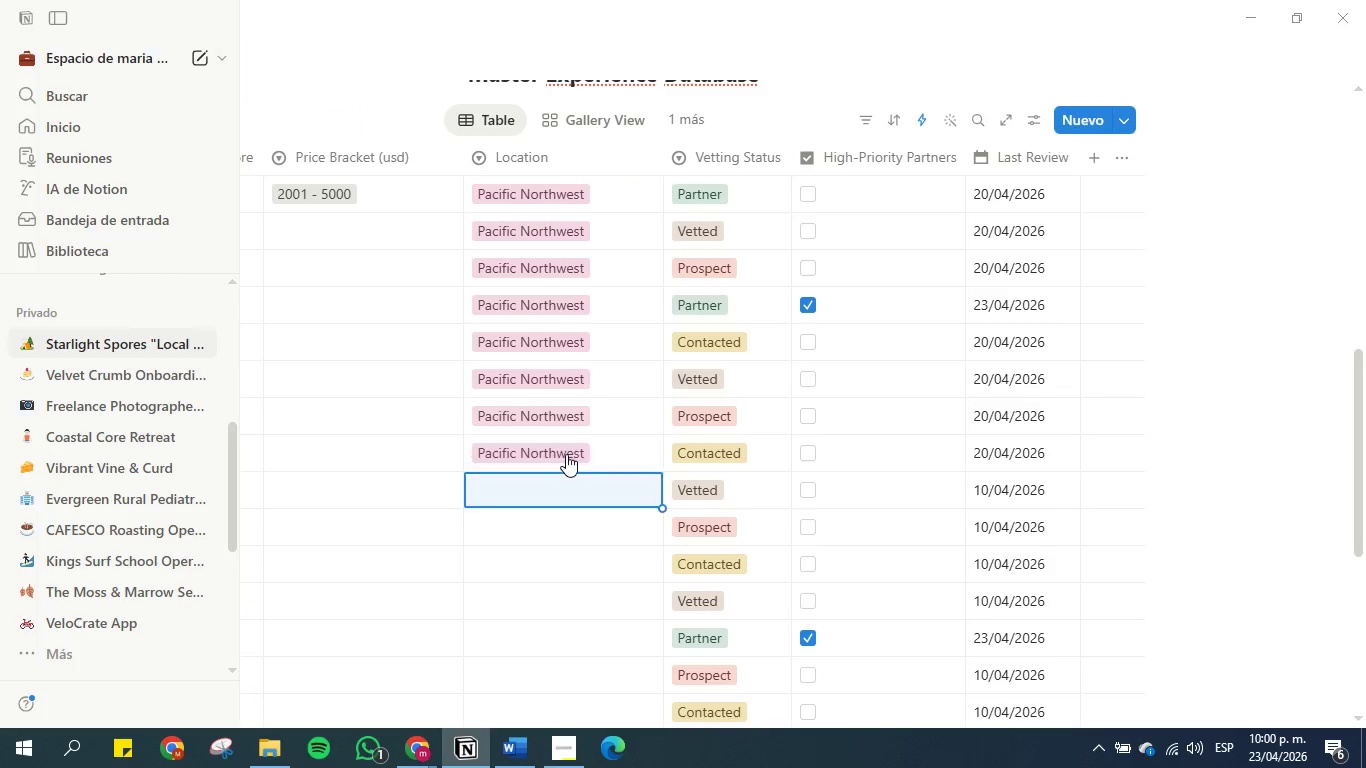 
key(ArrowDown)
 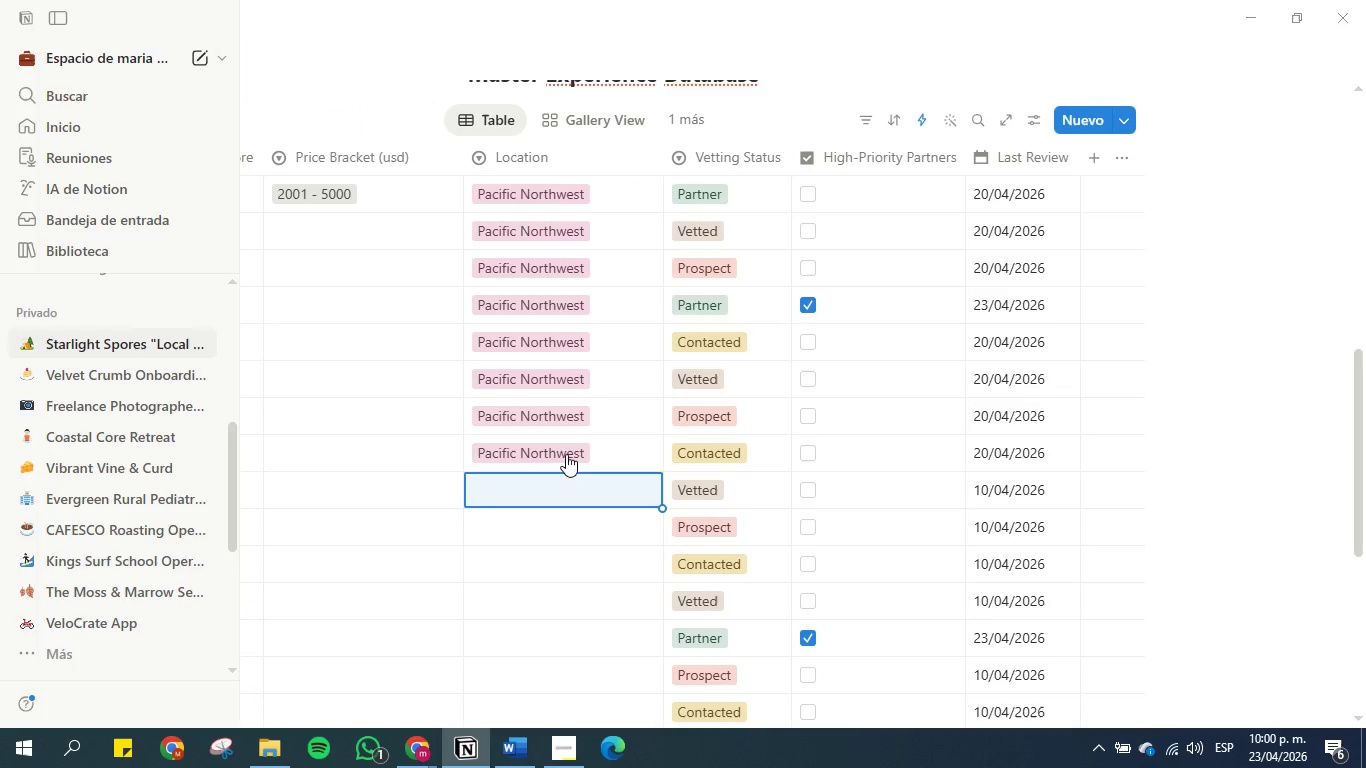 
hold_key(key=V, duration=0.38)
 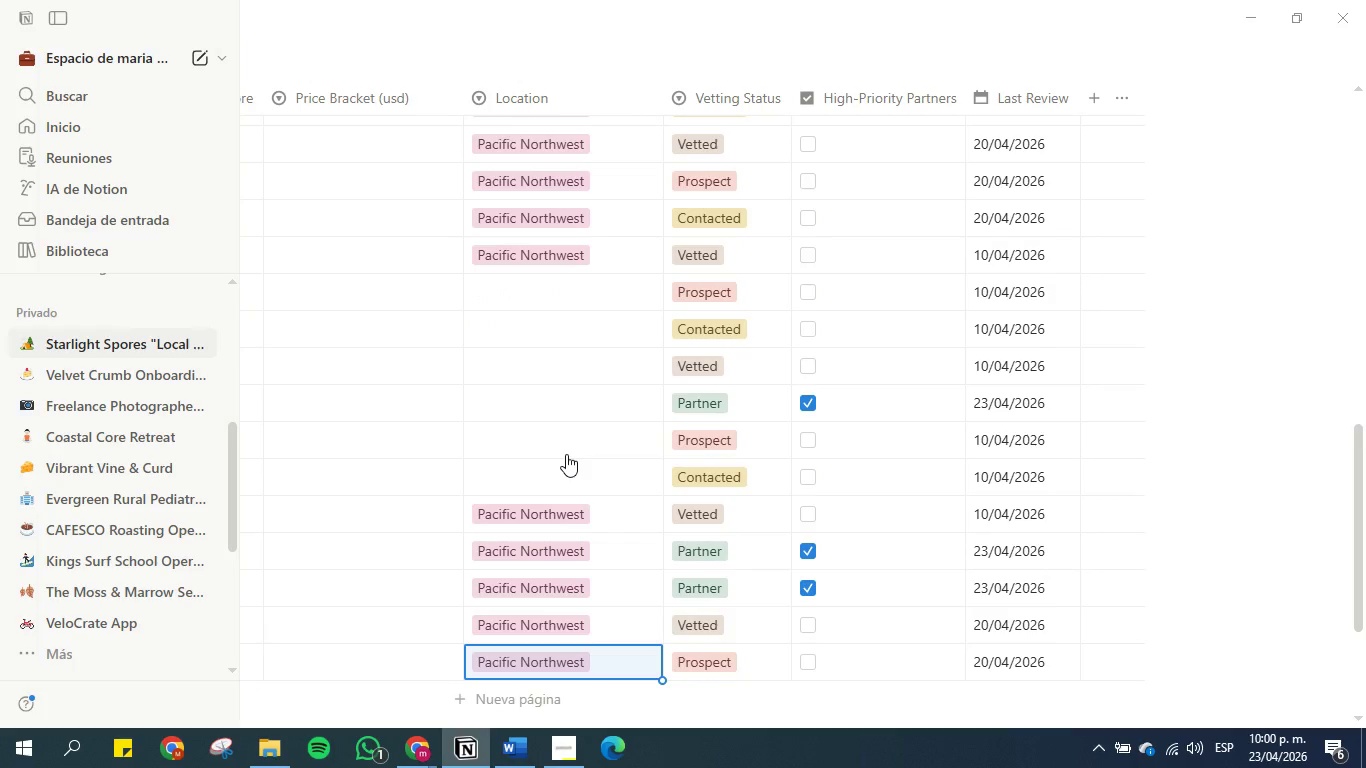 
key(Control+ArrowDown)
 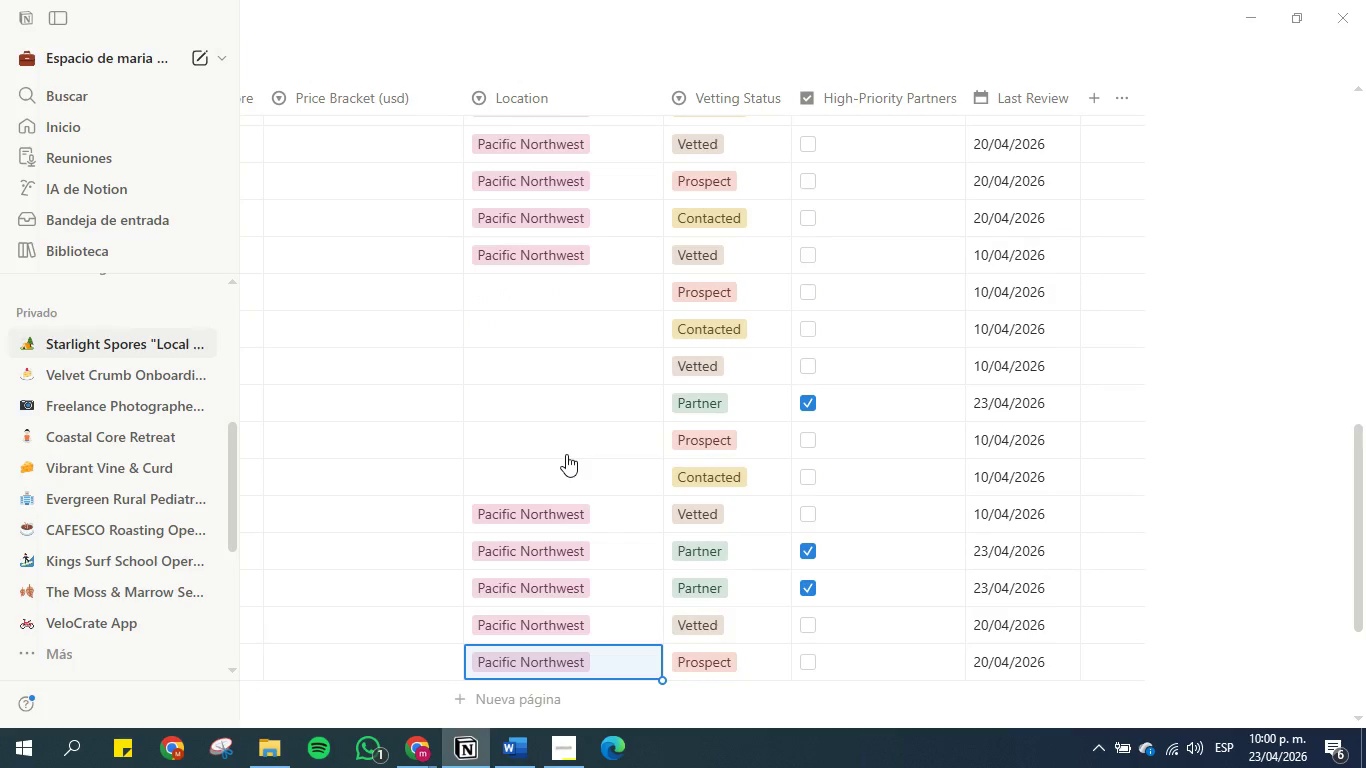 
key(ArrowUp)
 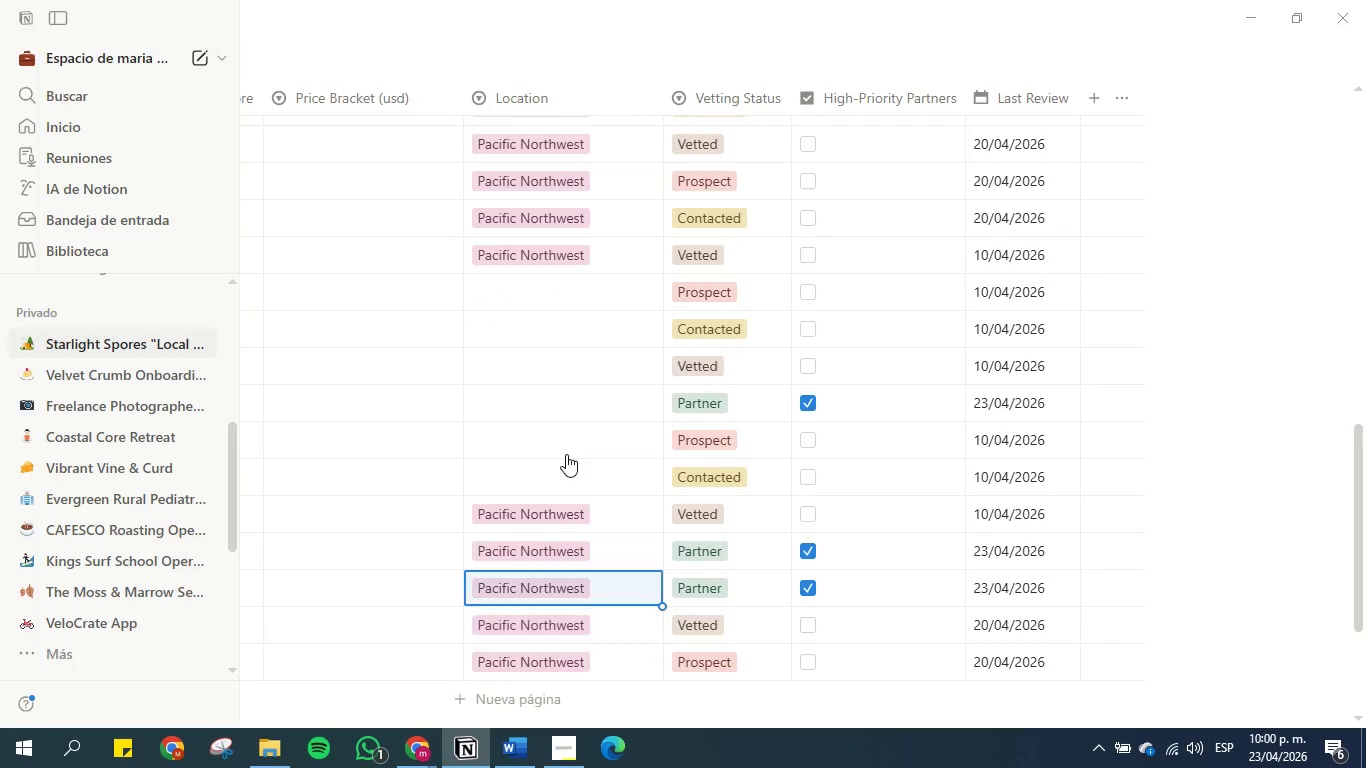 
key(ArrowUp)
 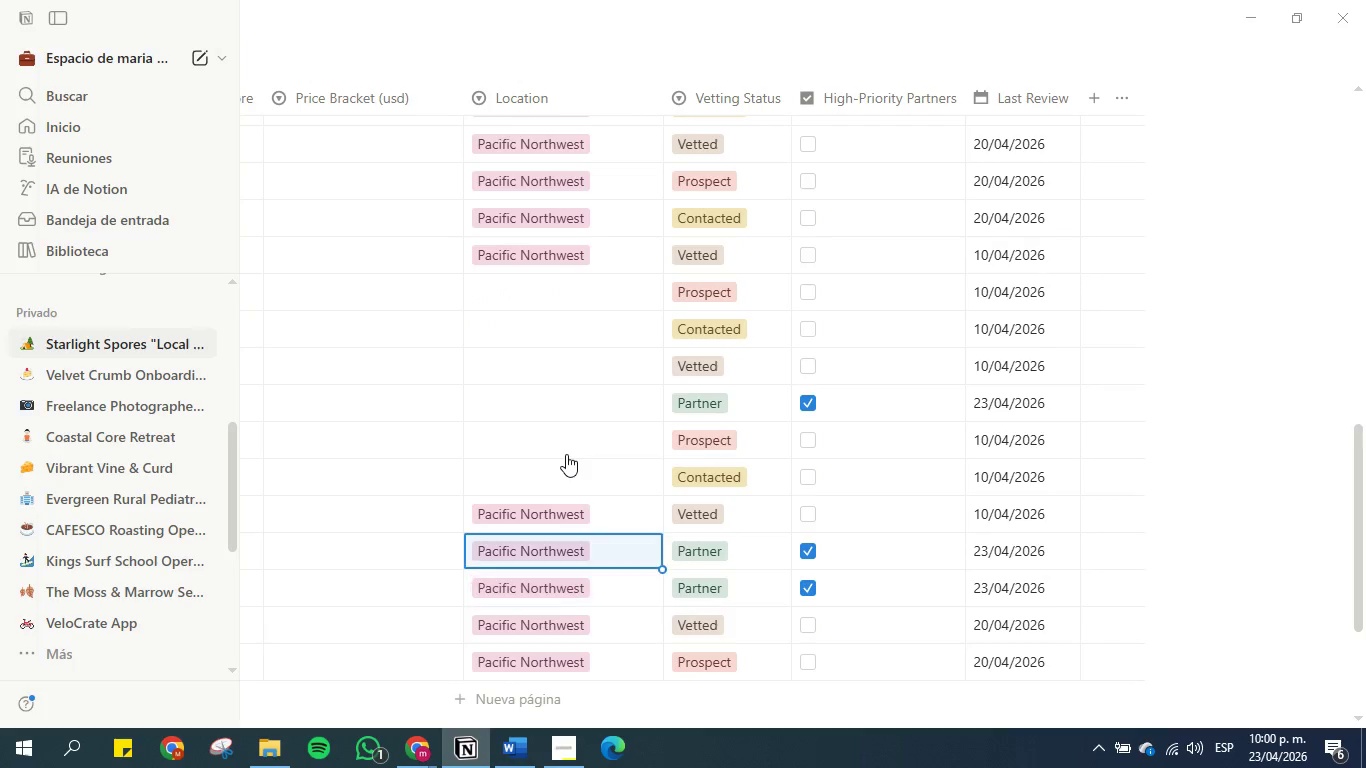 
key(ArrowUp)
 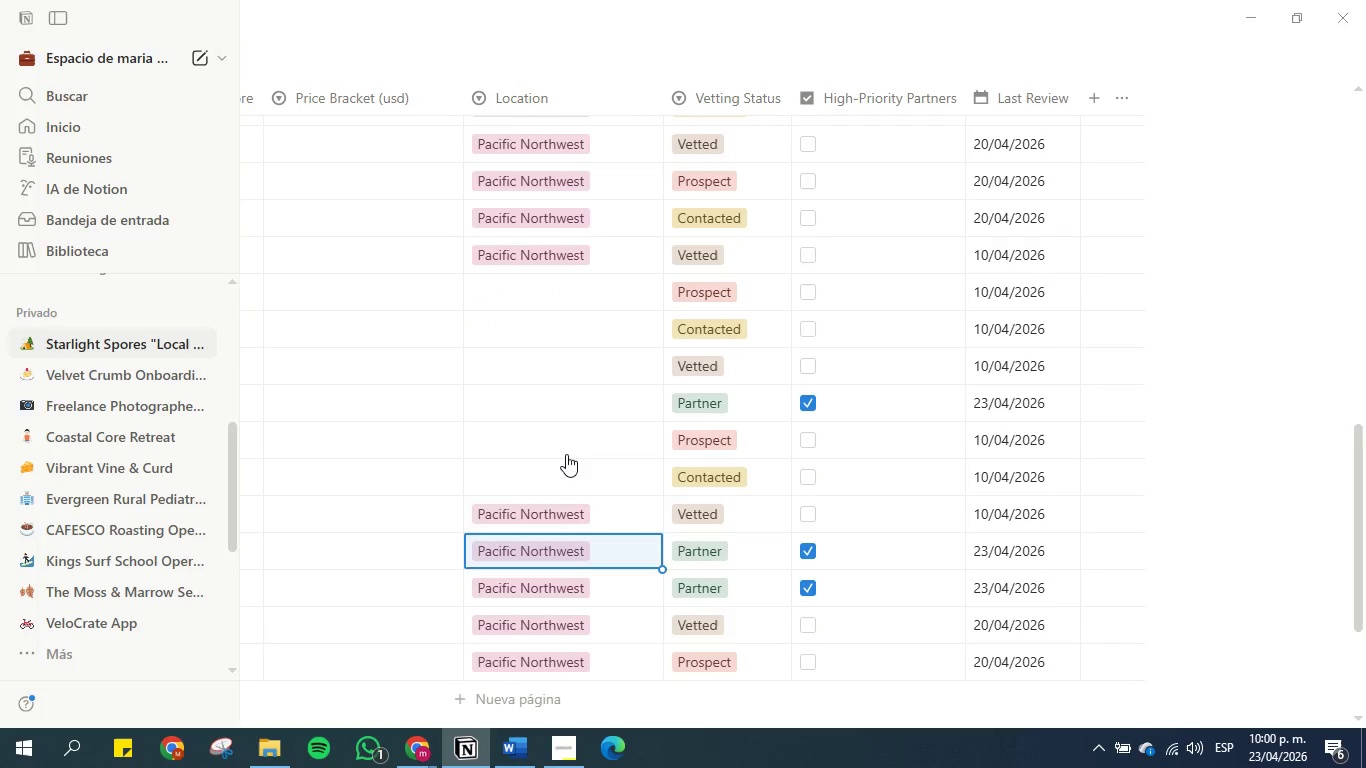 
key(ArrowUp)
 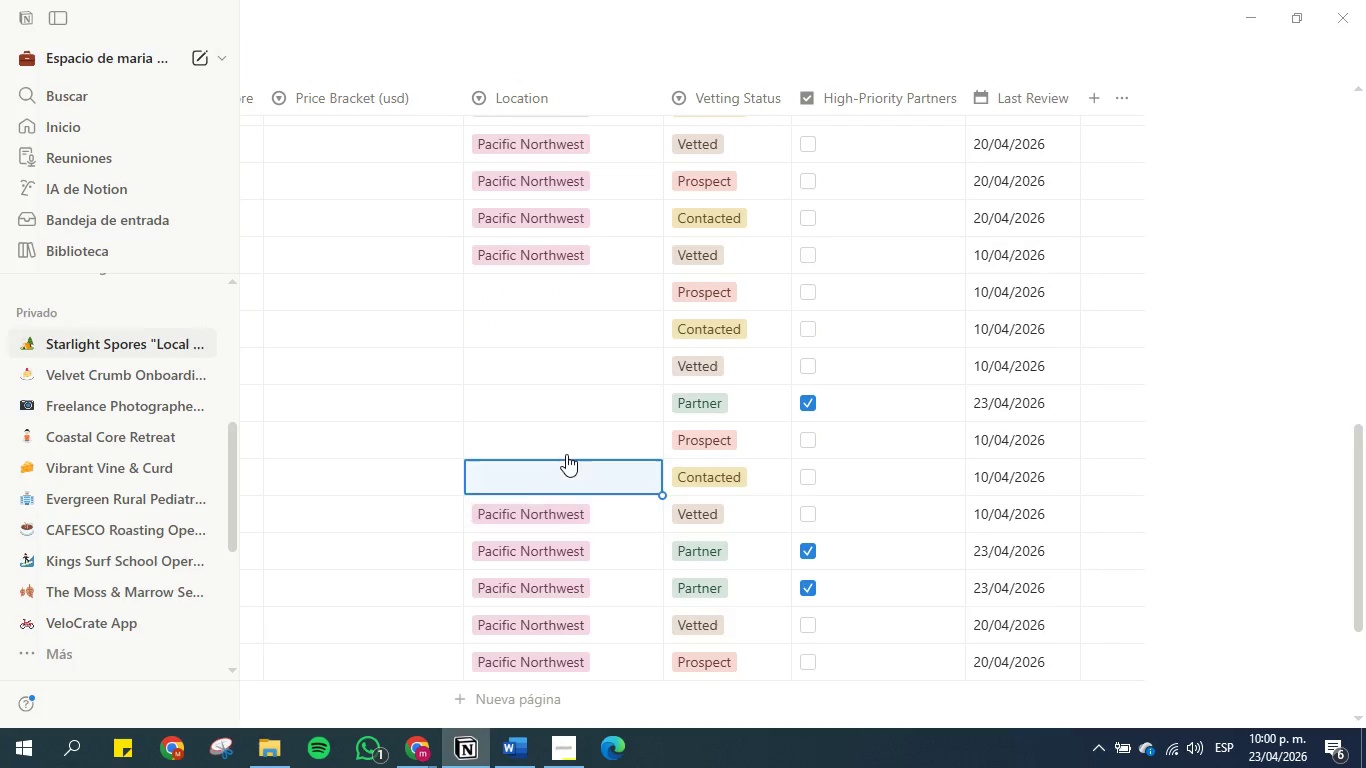 
key(ArrowUp)
 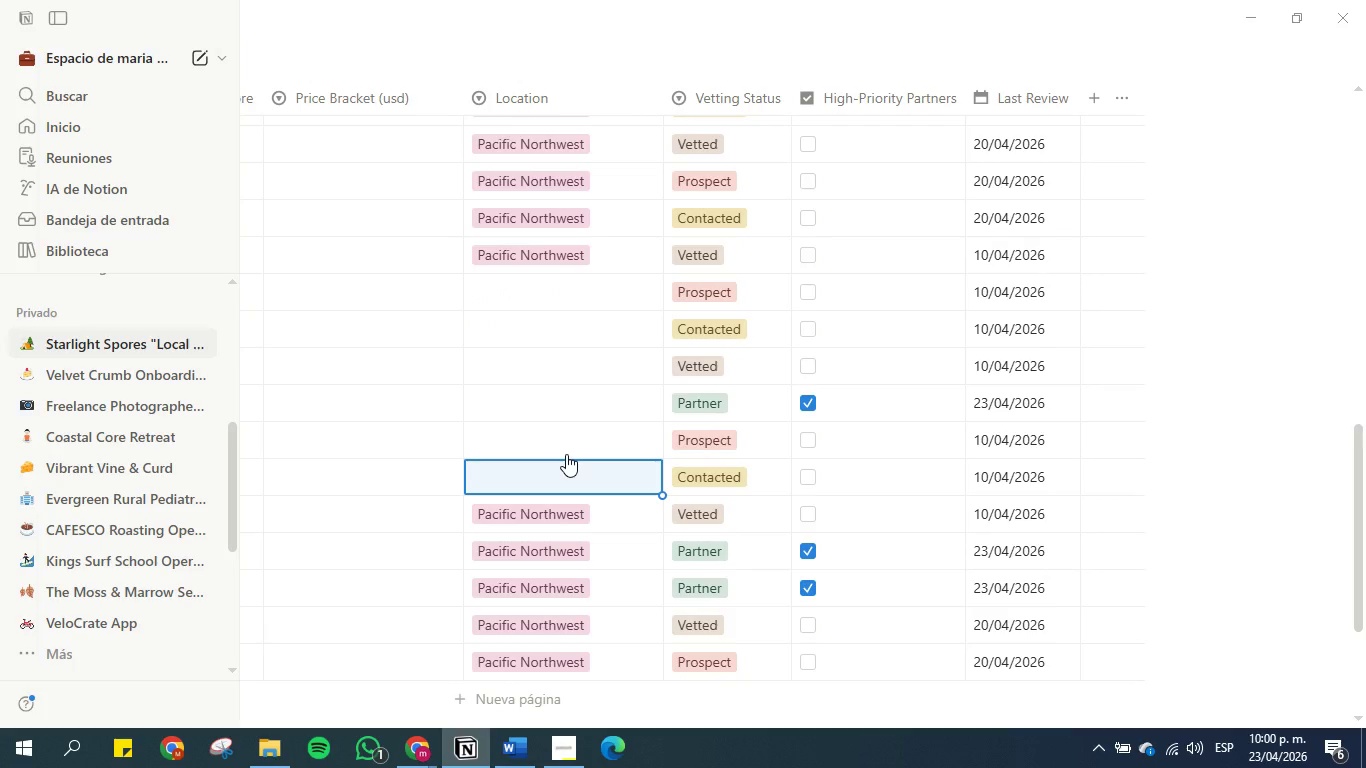 
key(Control+V)
 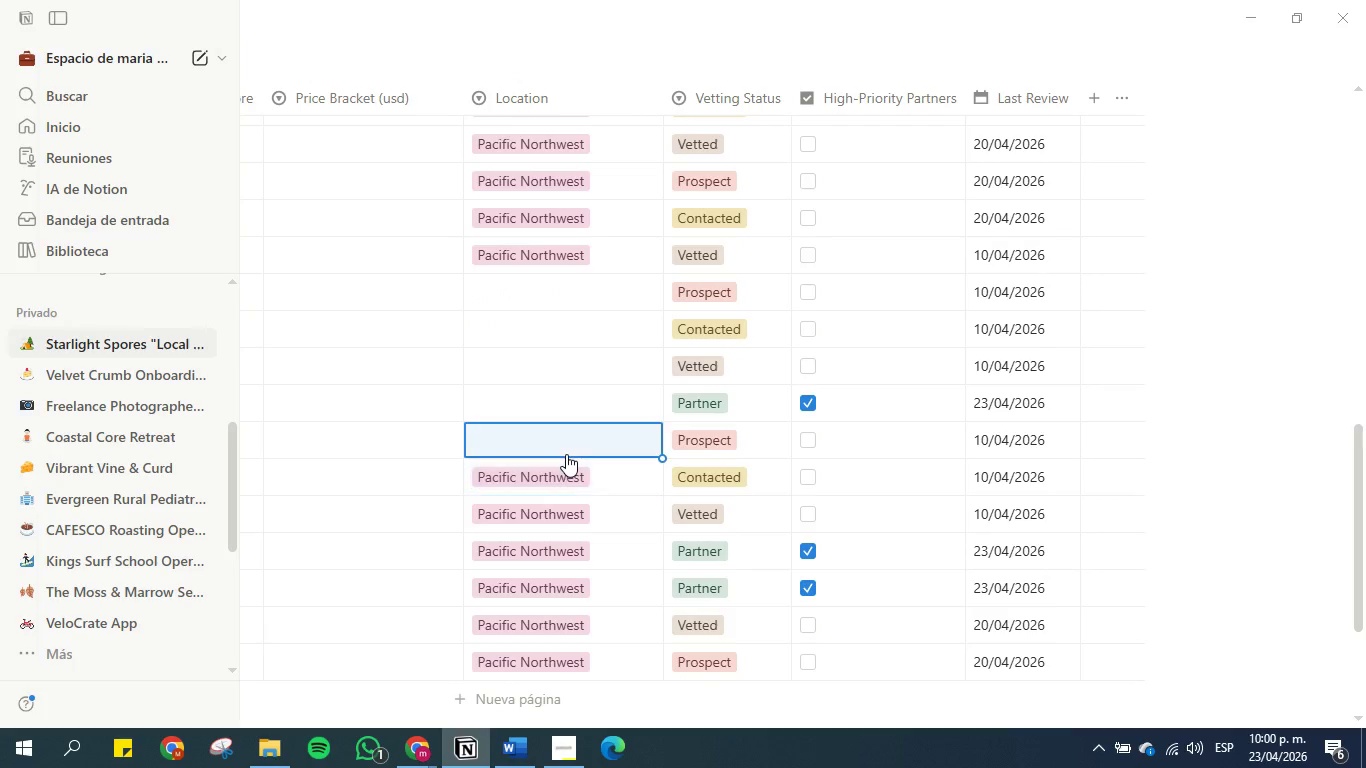 
key(ArrowUp)
 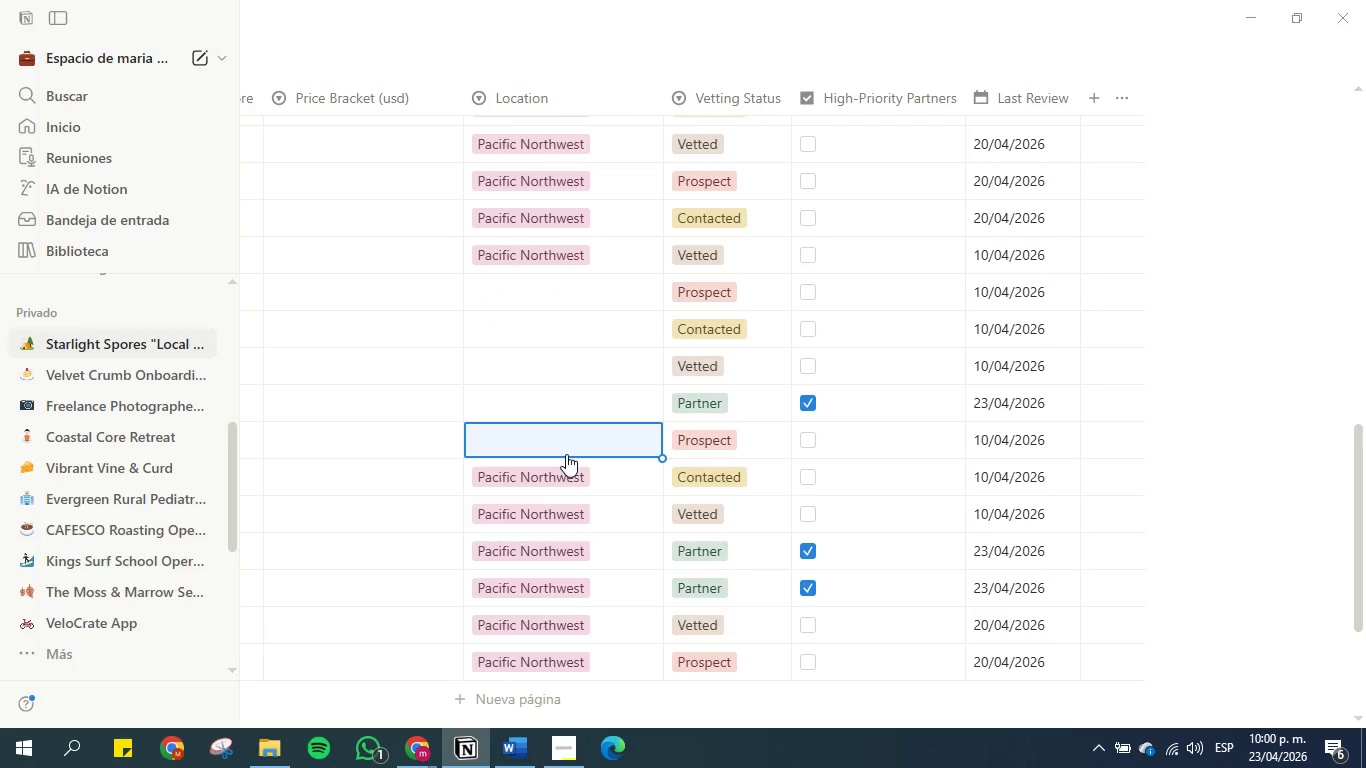 
key(Control+V)
 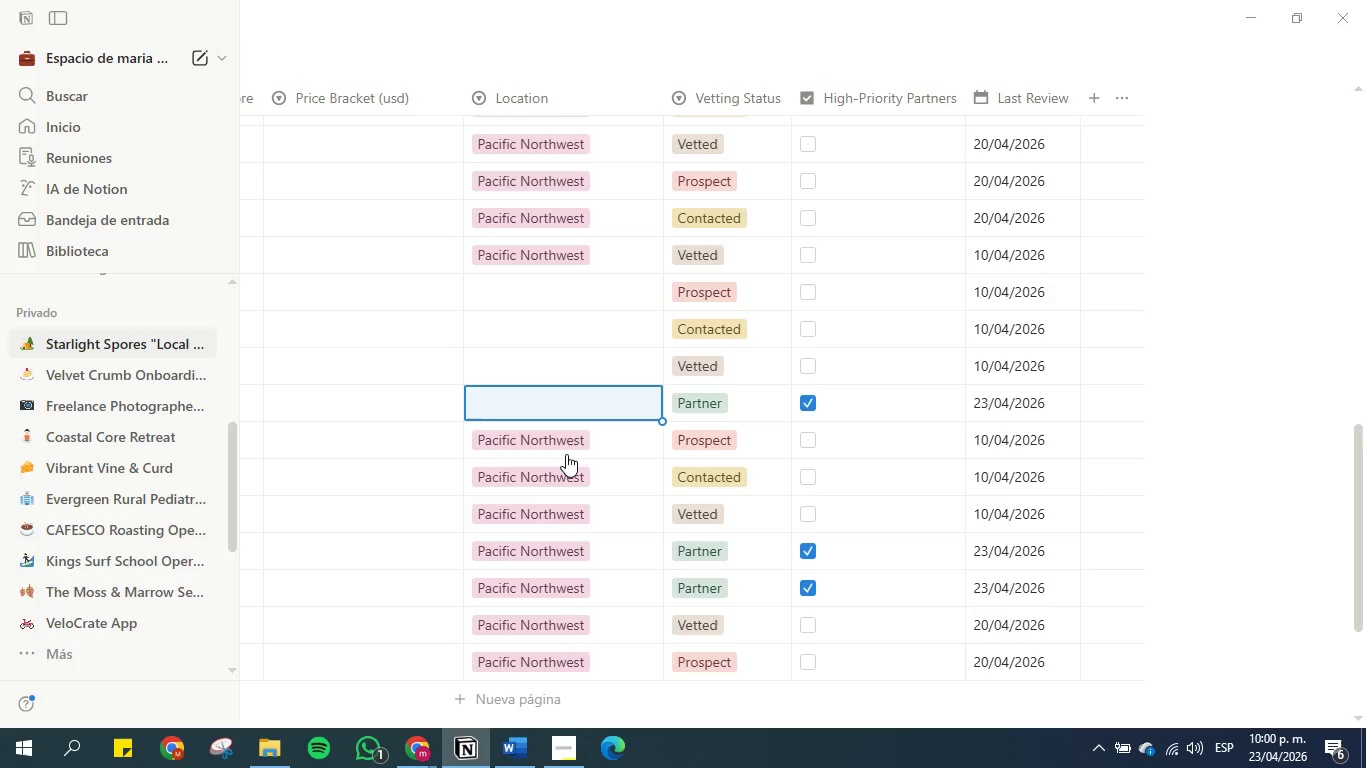 
key(ArrowUp)
 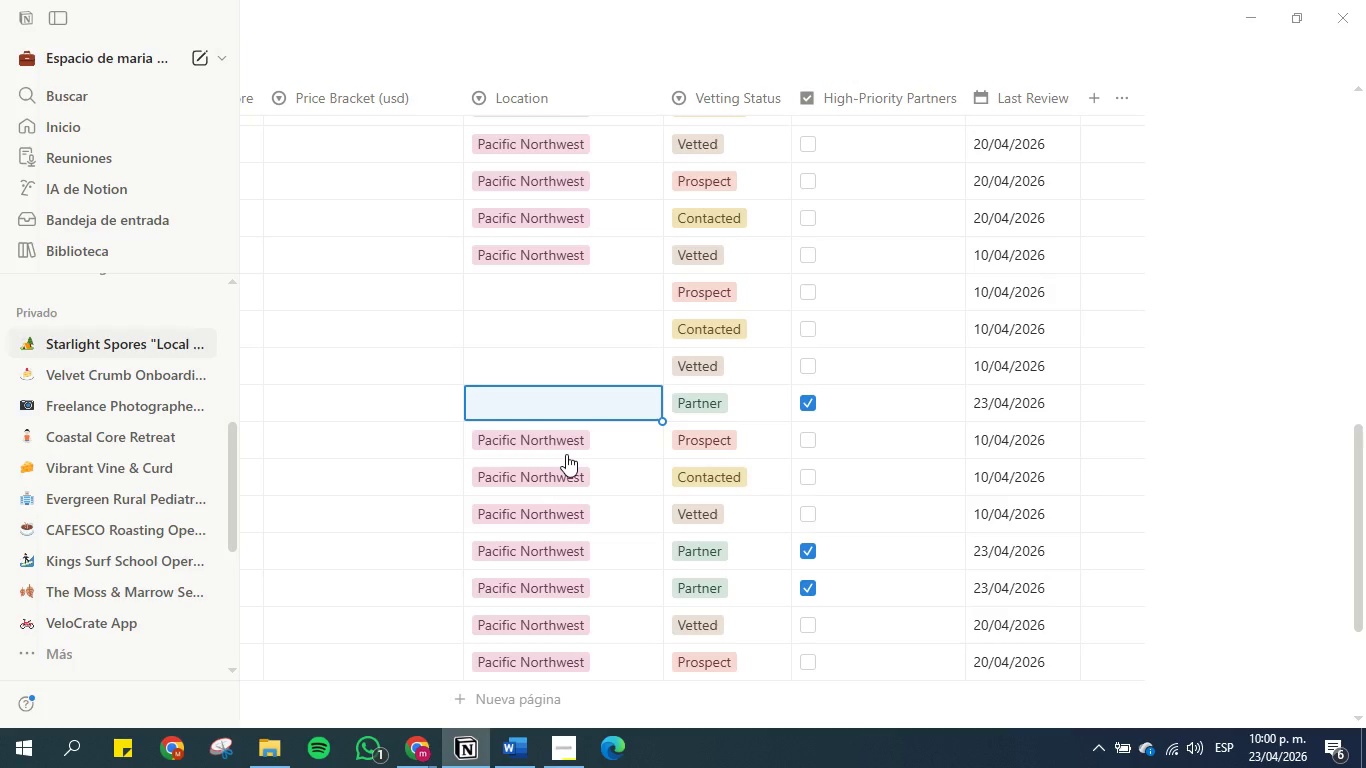 
key(Control+V)
 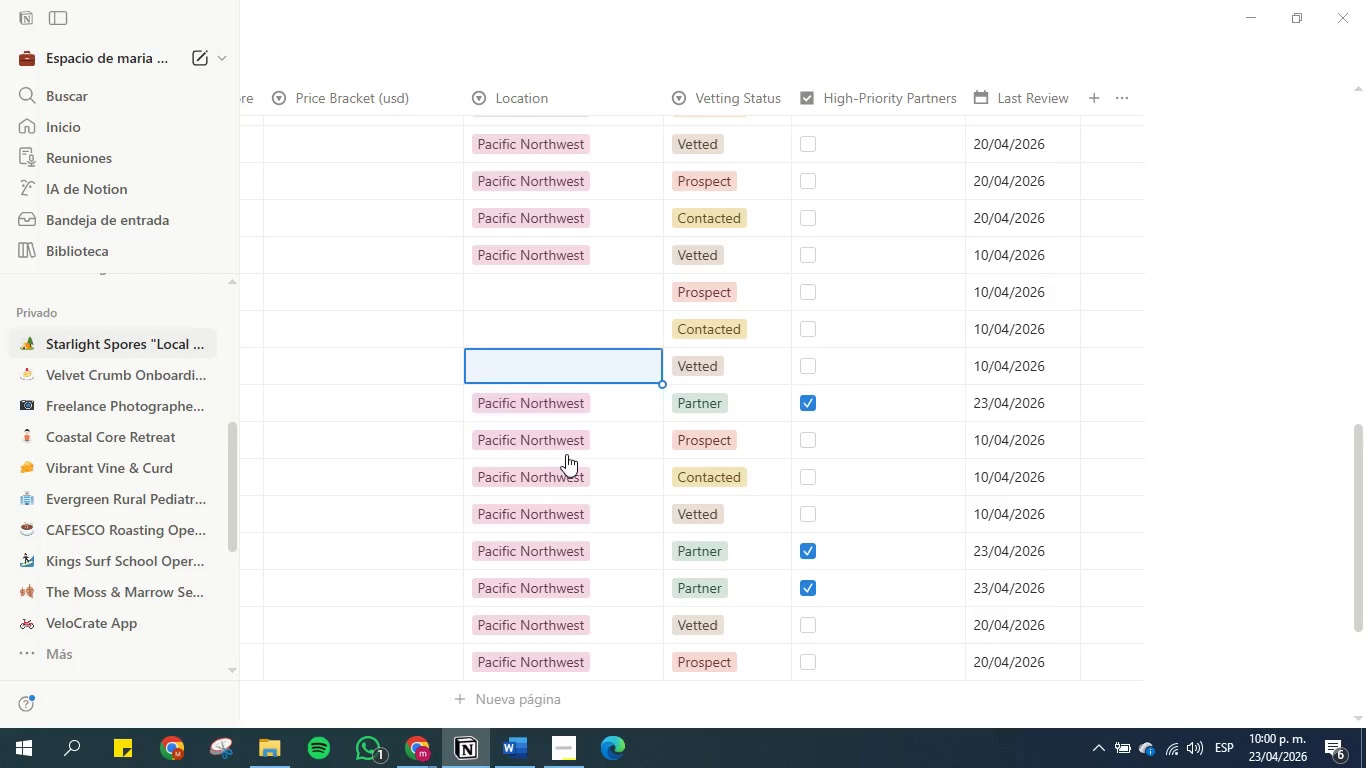 
key(ArrowUp)
 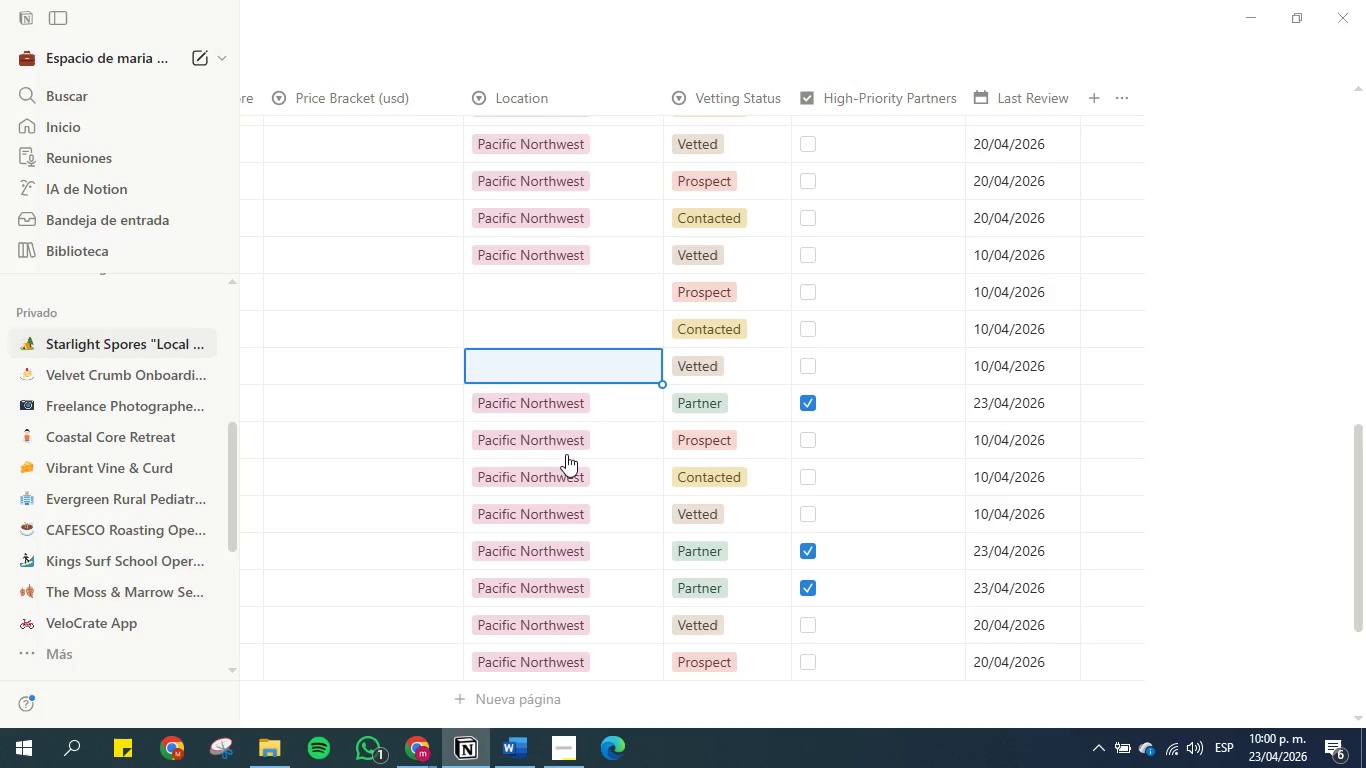 
key(Control+V)
 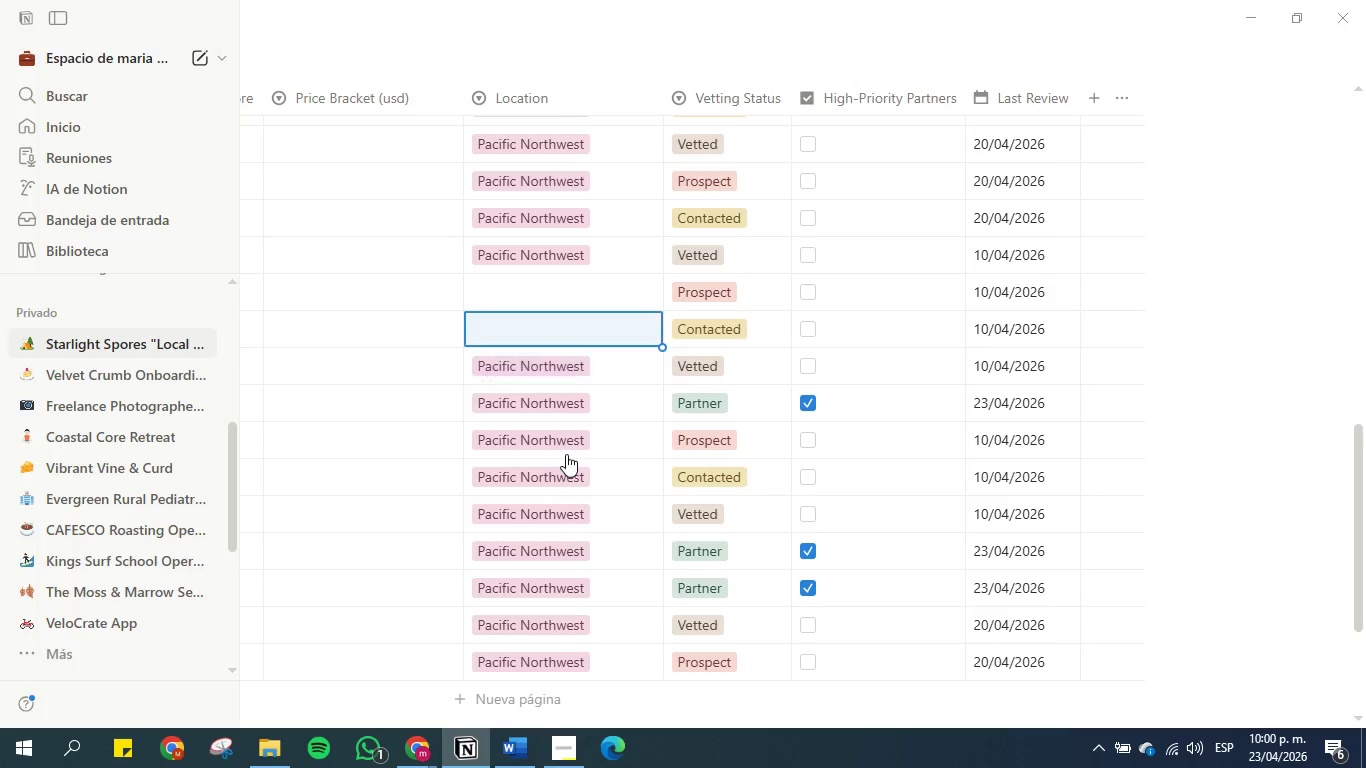 
key(ArrowUp)
 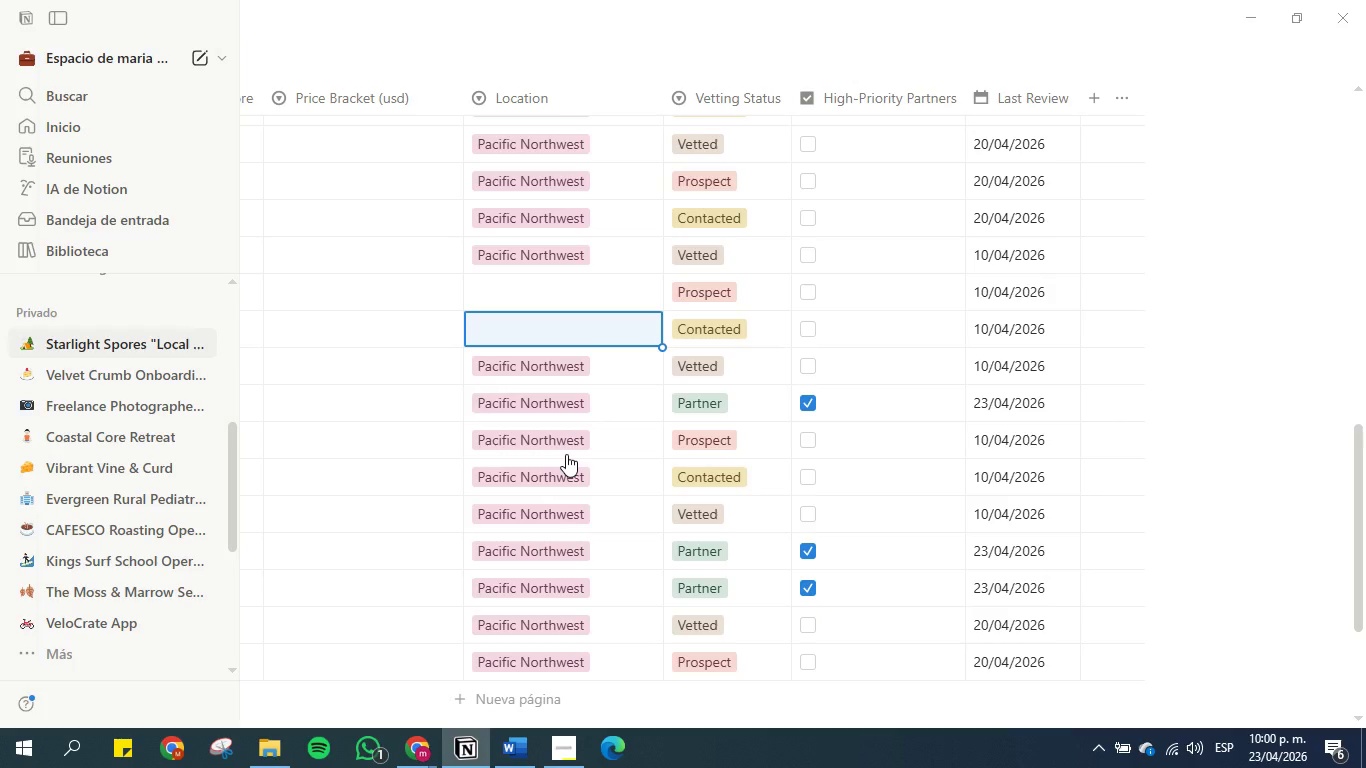 
key(Control+V)
 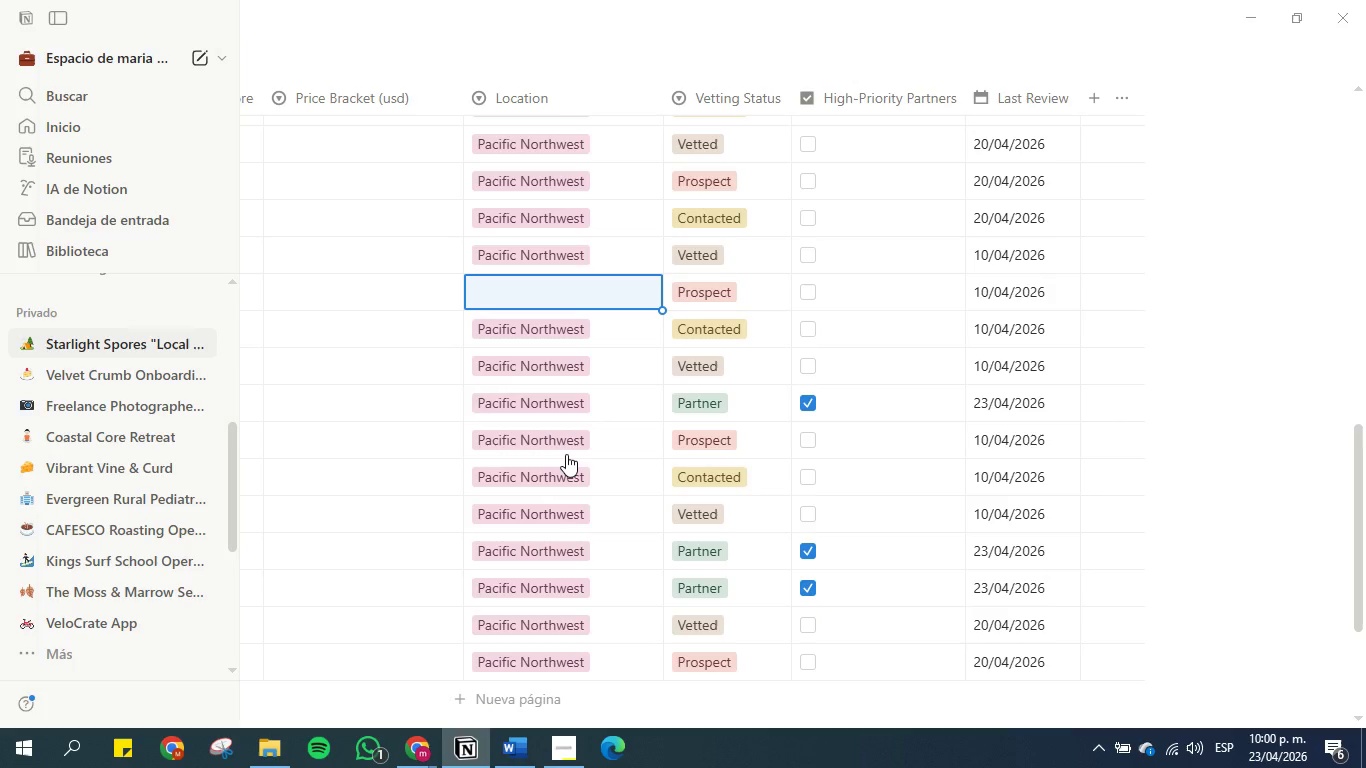 
key(ArrowUp)
 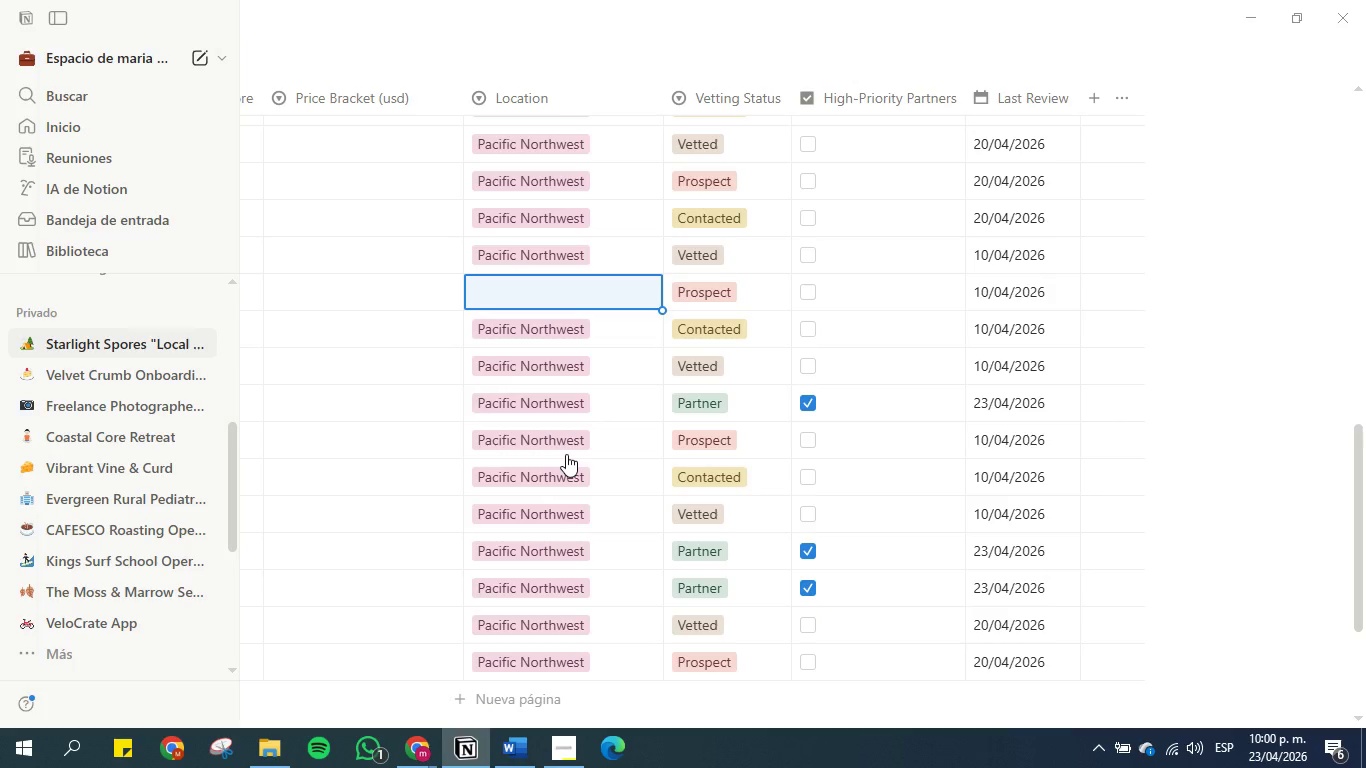 
key(Control+V)
 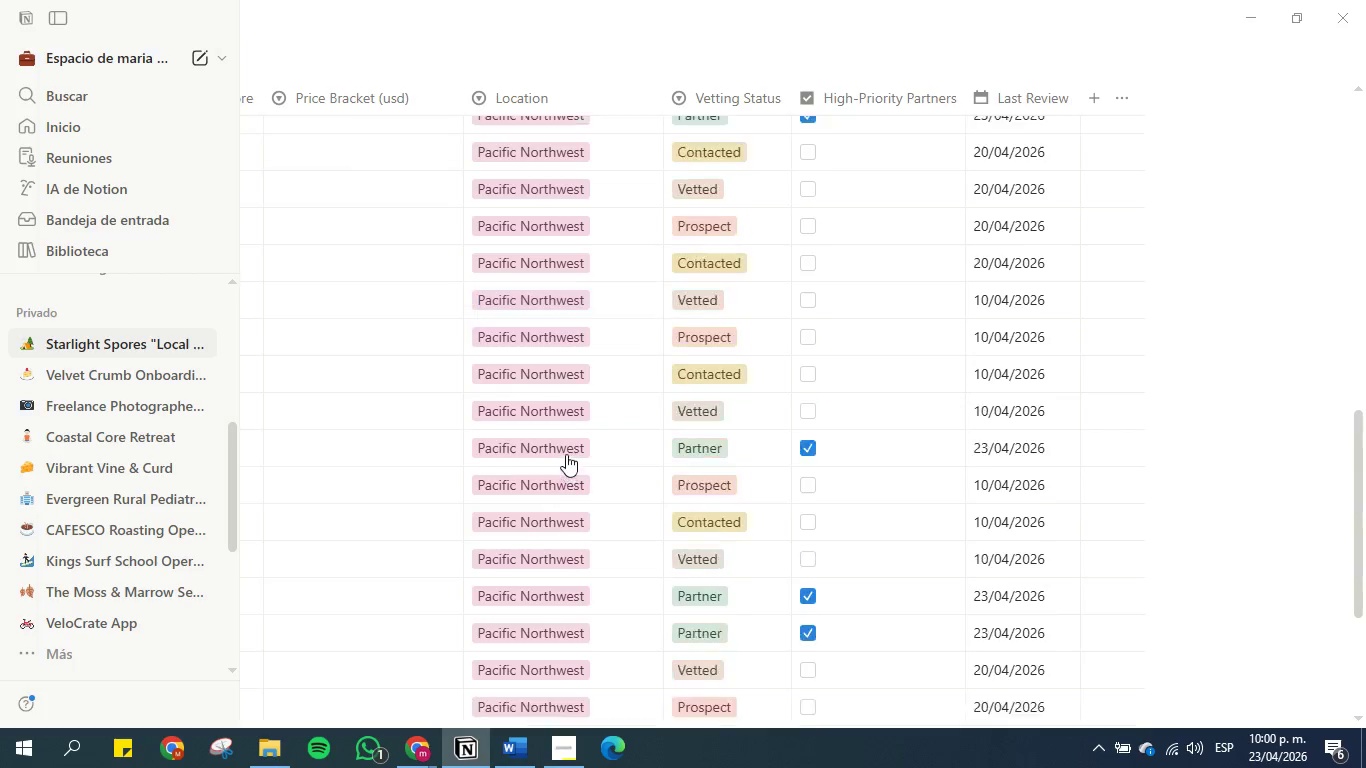 
key(Control+ArrowUp)
 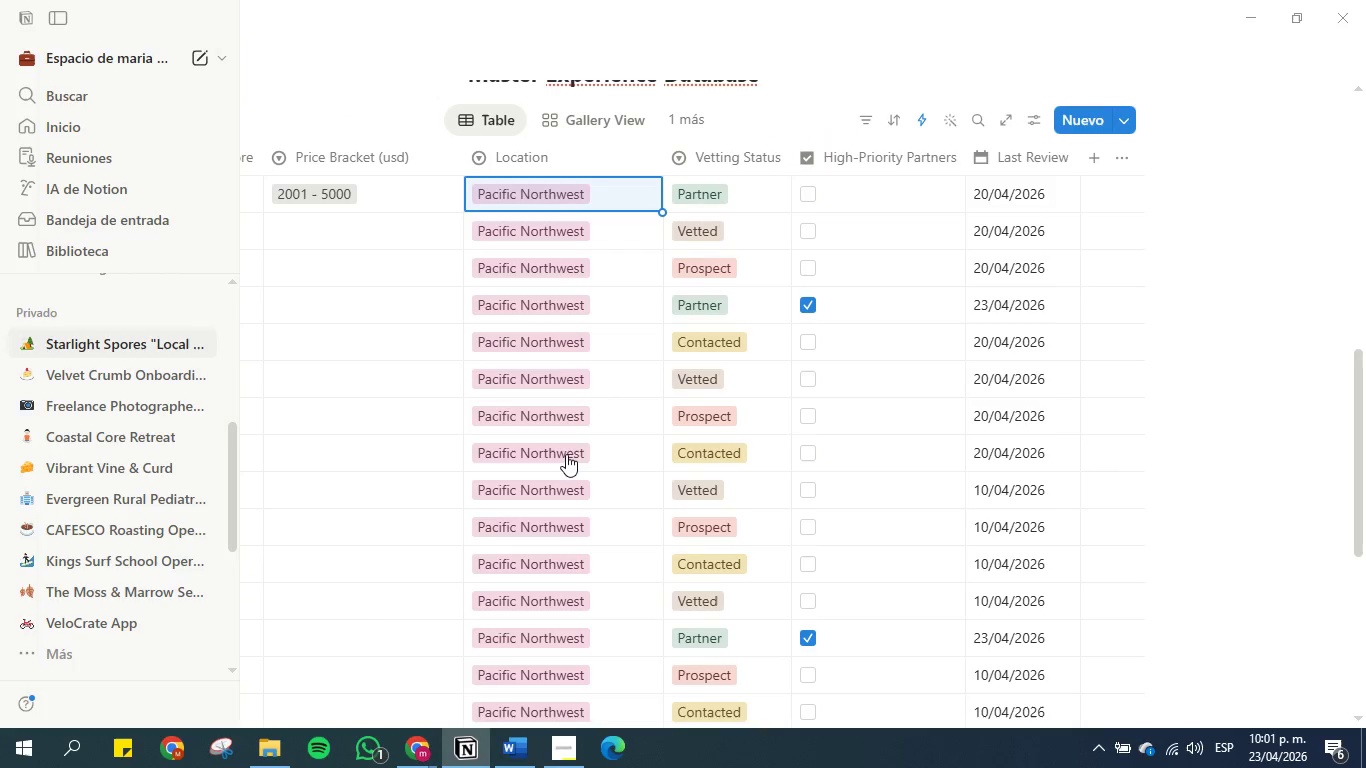 
key(ArrowDown)
 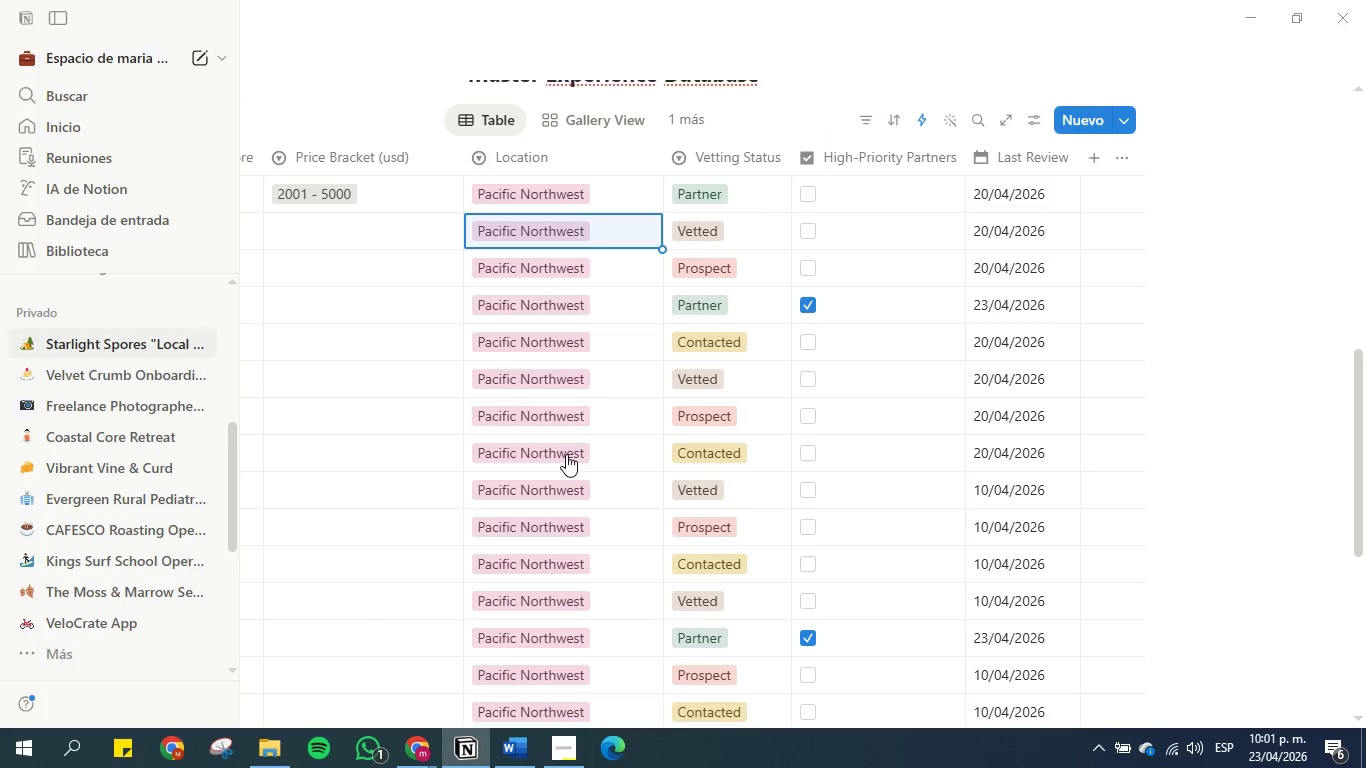 
key(ArrowDown)
 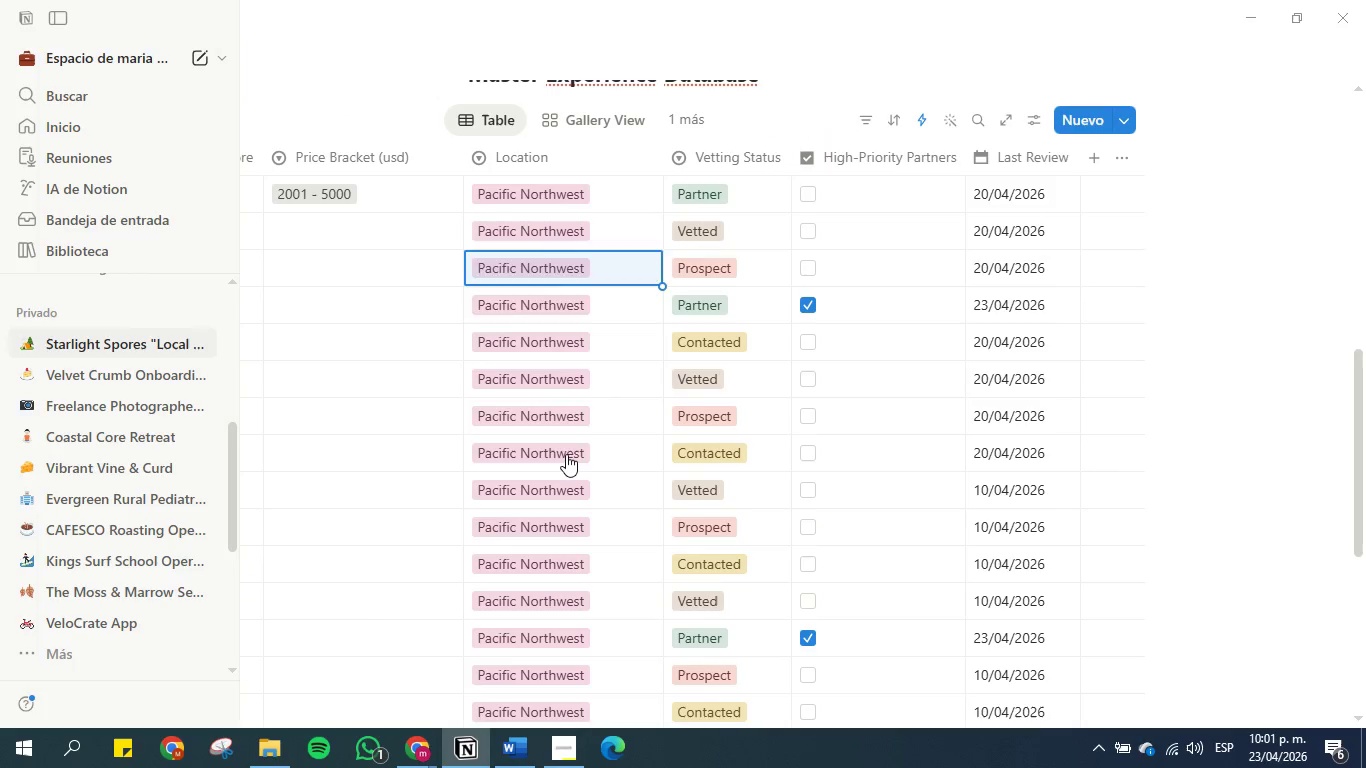 
hold_key(key=ArrowDown, duration=0.83)
 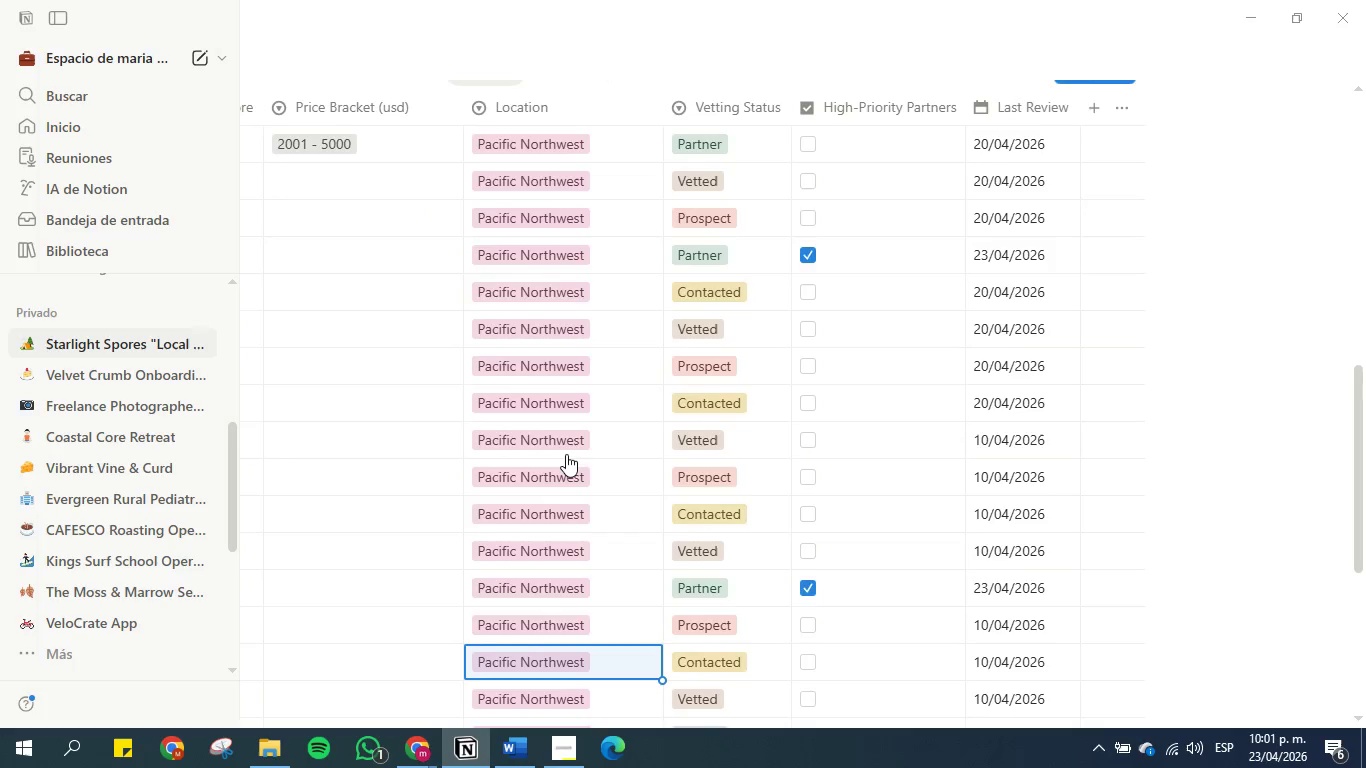 
key(ArrowDown)
 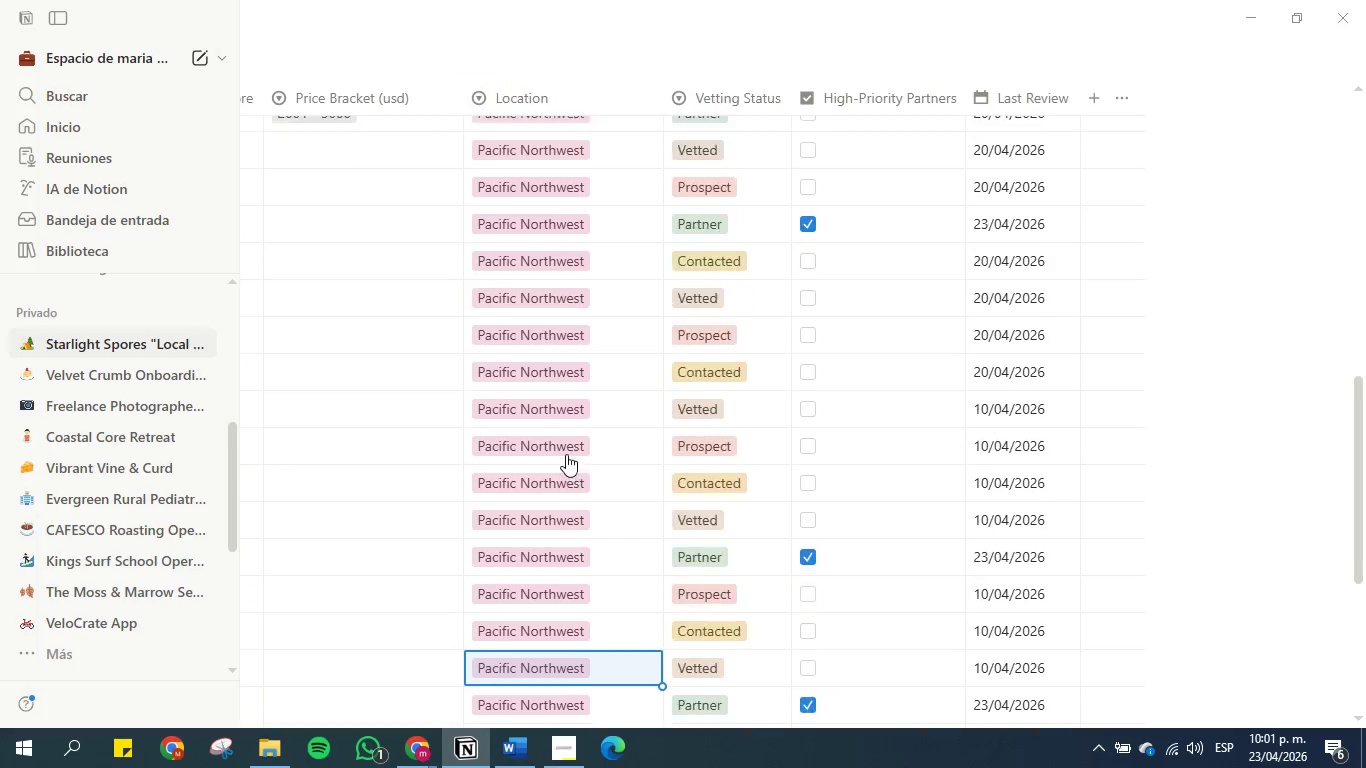 
key(ArrowDown)
 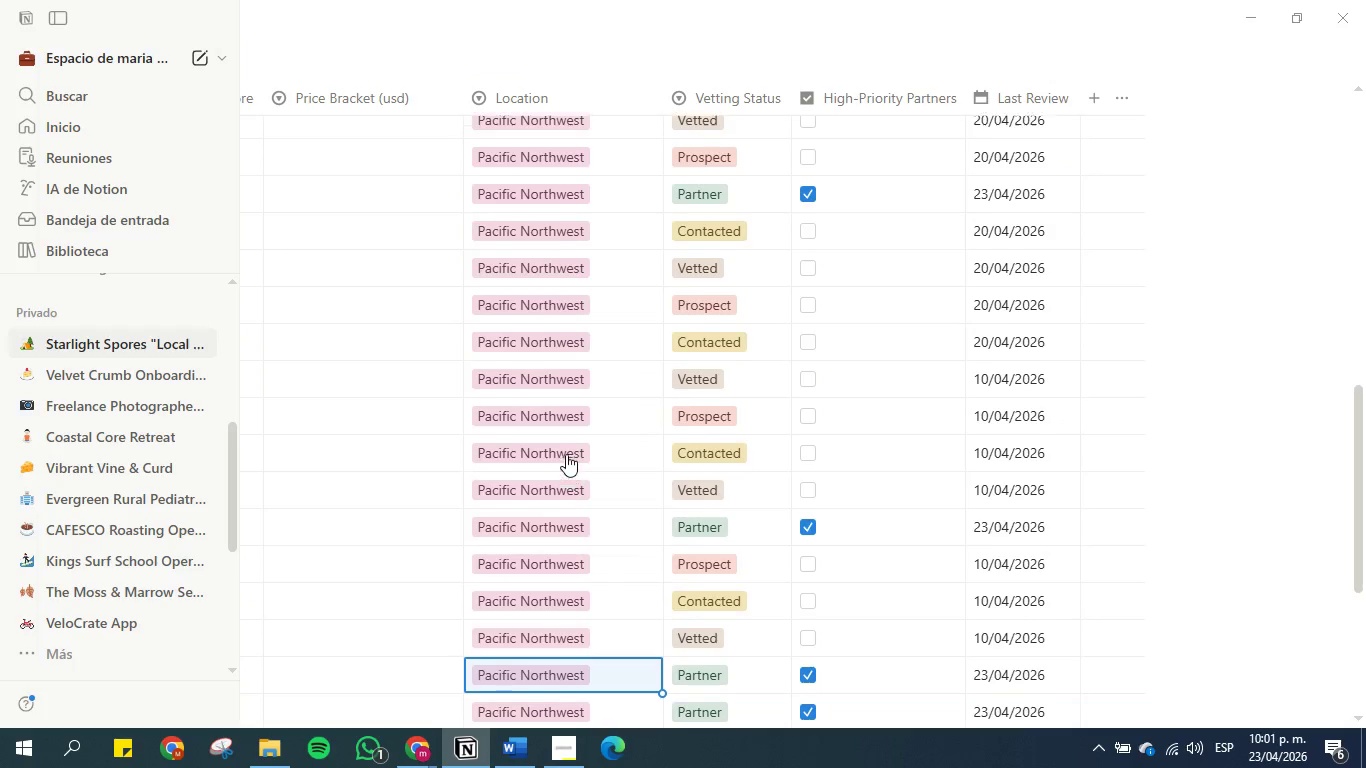 
hold_key(key=ArrowDown, duration=0.31)
 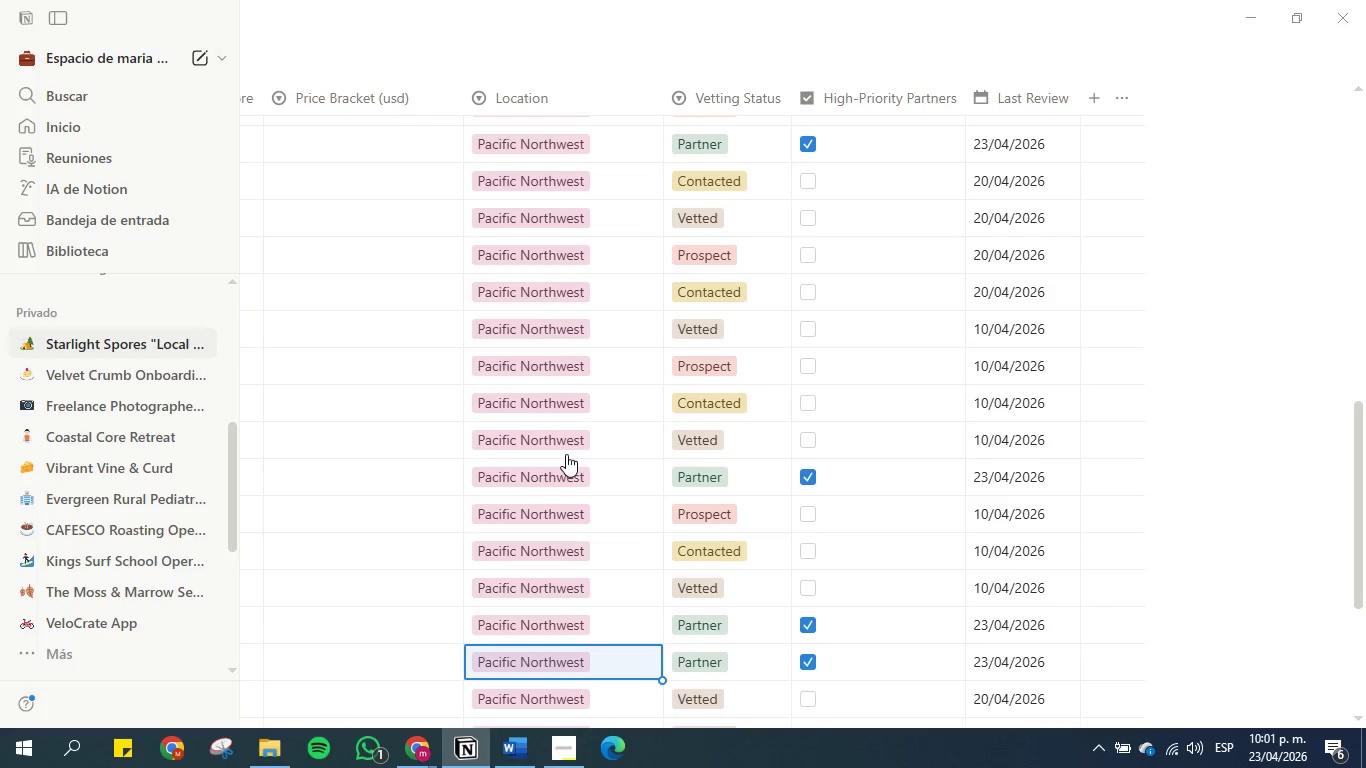 
key(ArrowDown)
 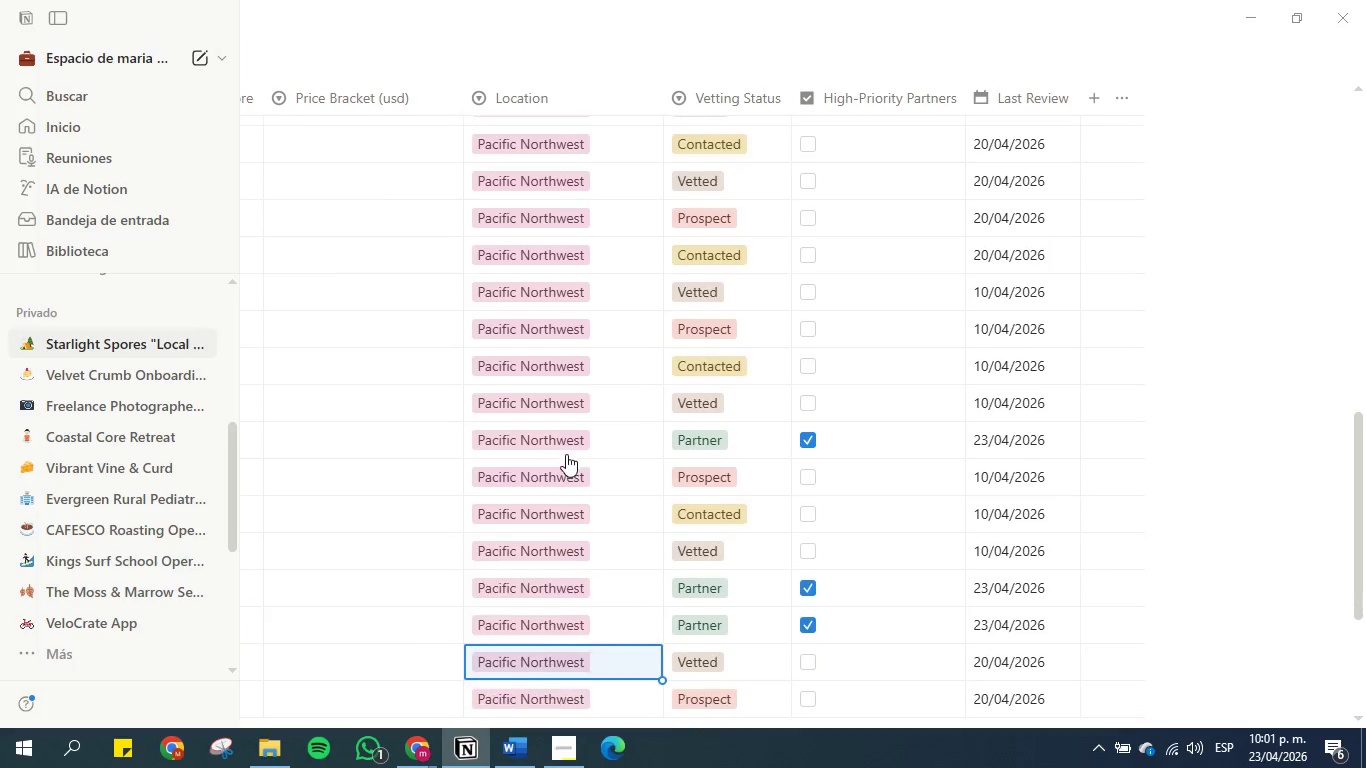 
key(ArrowDown)
 